 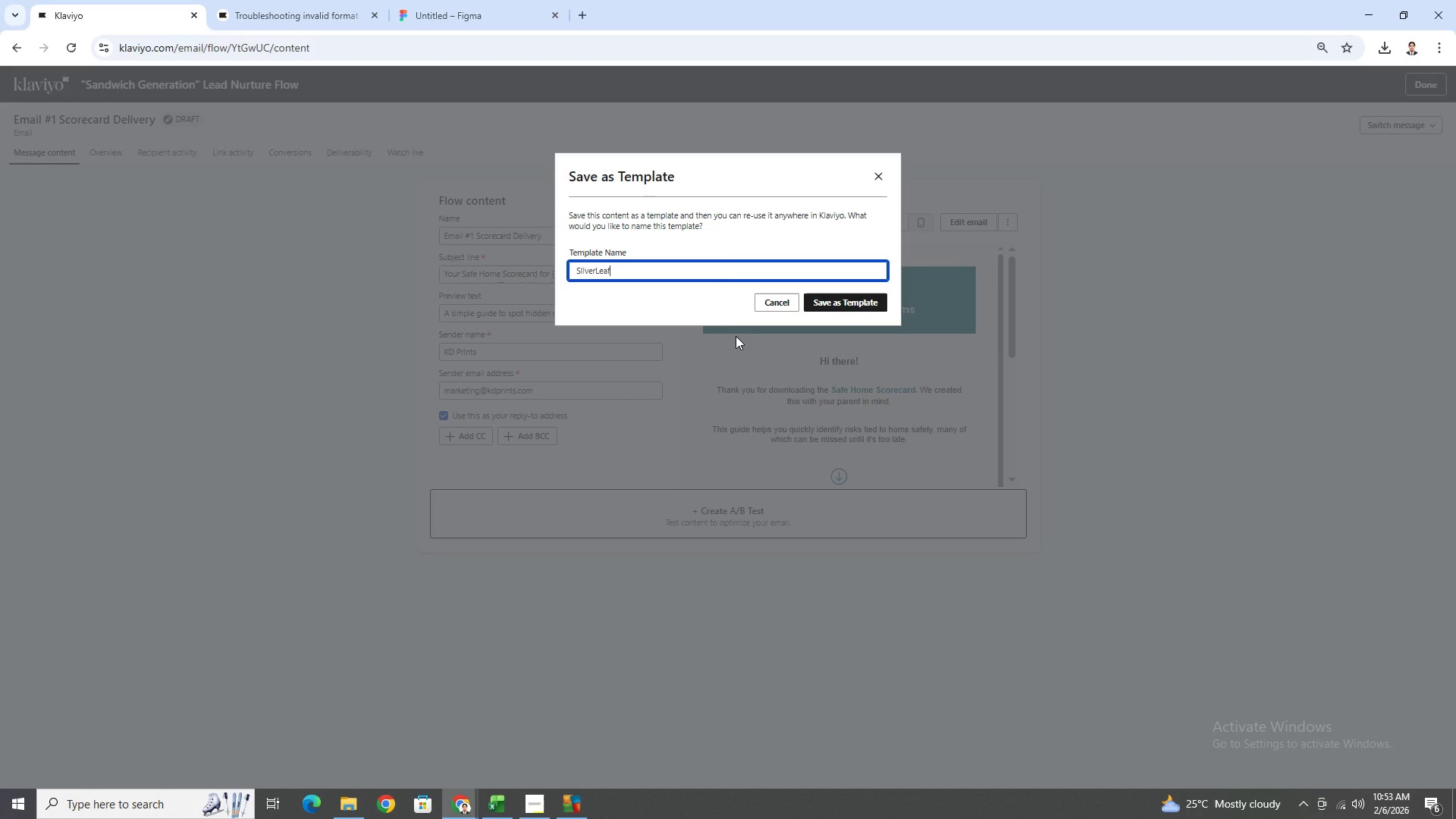 
left_click([855, 306])
 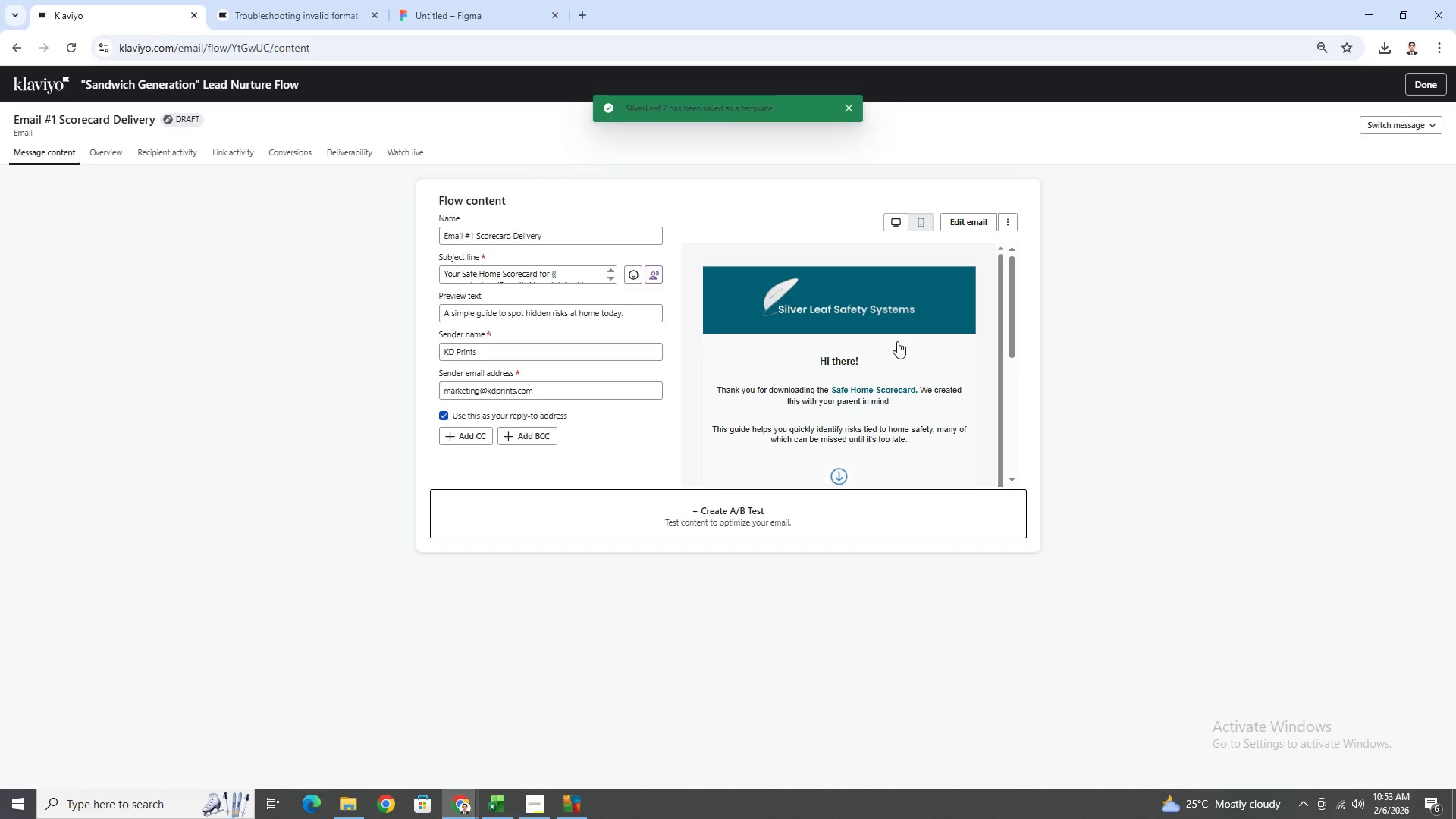 
left_click([1423, 86])
 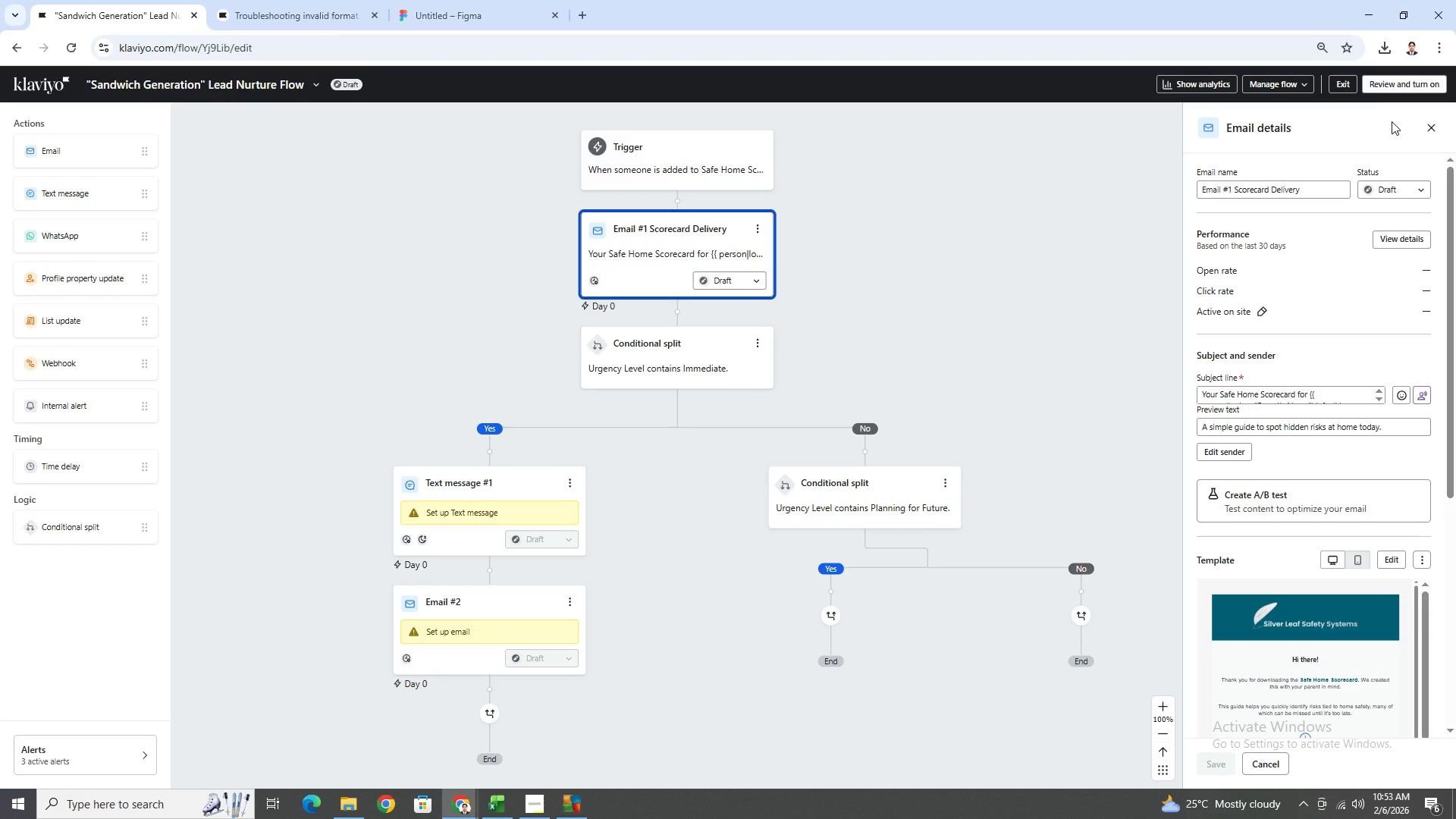 
wait(44.75)
 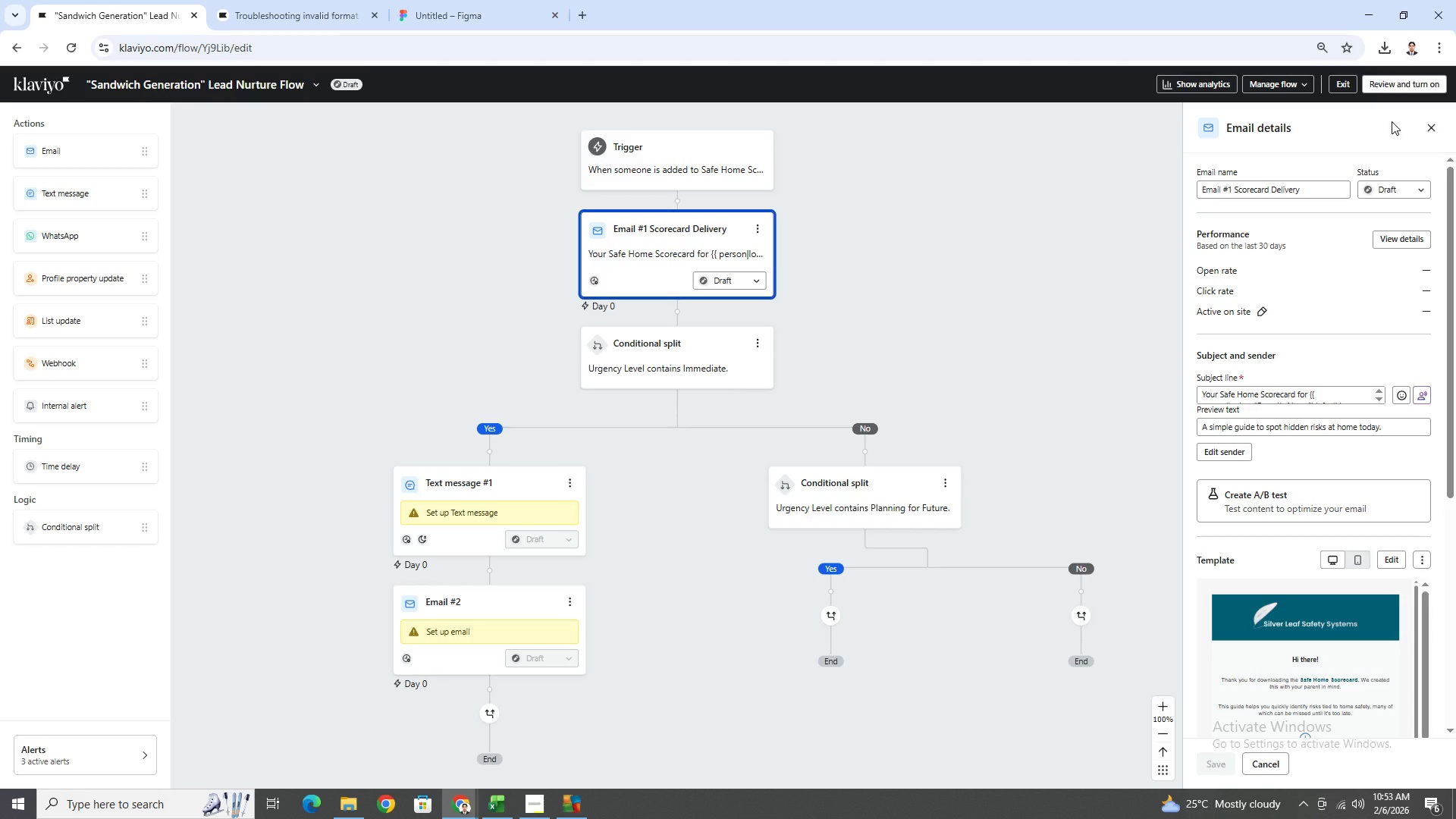 
scroll: coordinate [665, 488], scroll_direction: down, amount: 3.0
 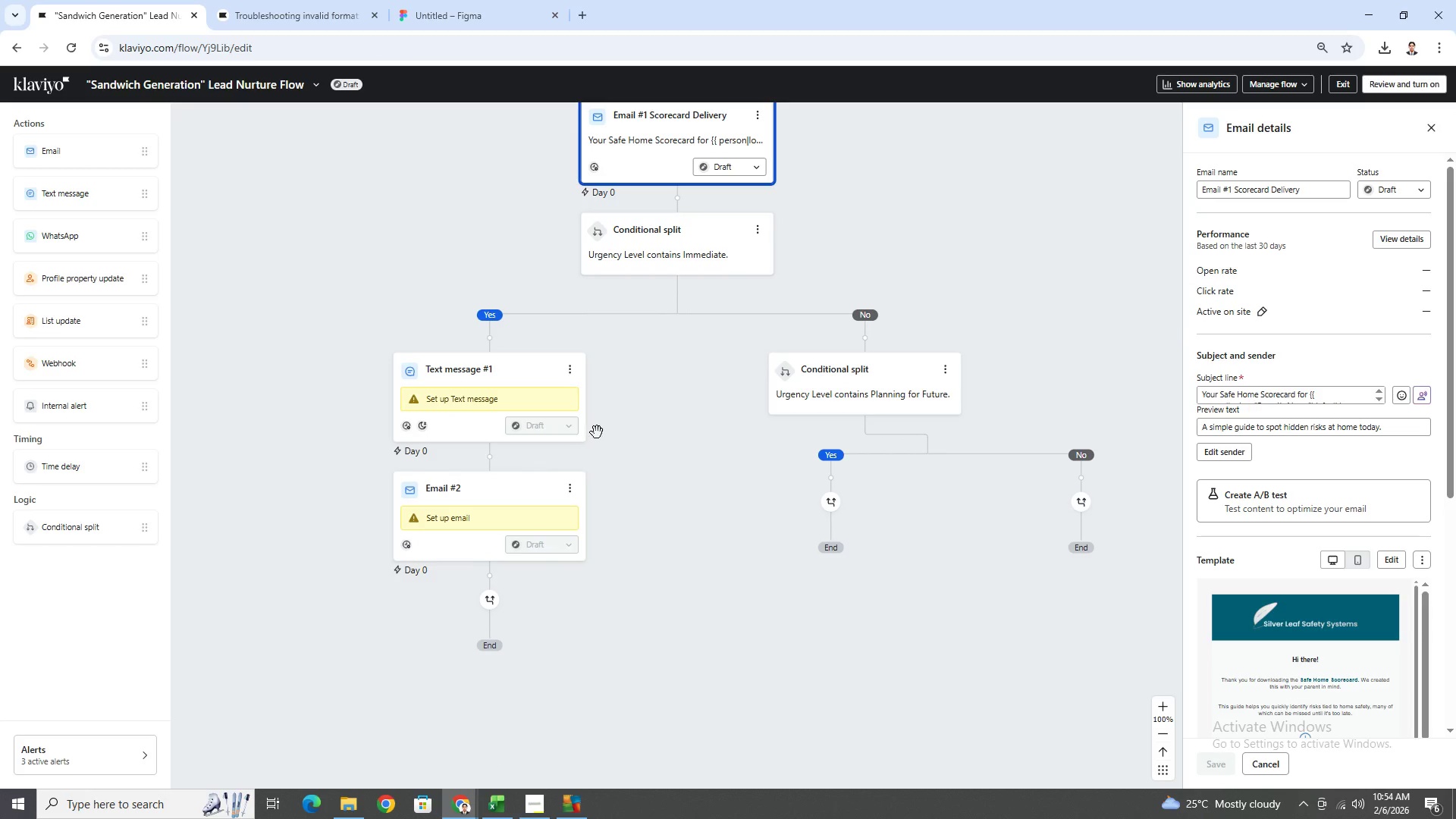 
scroll: coordinate [632, 431], scroll_direction: up, amount: 3.0
 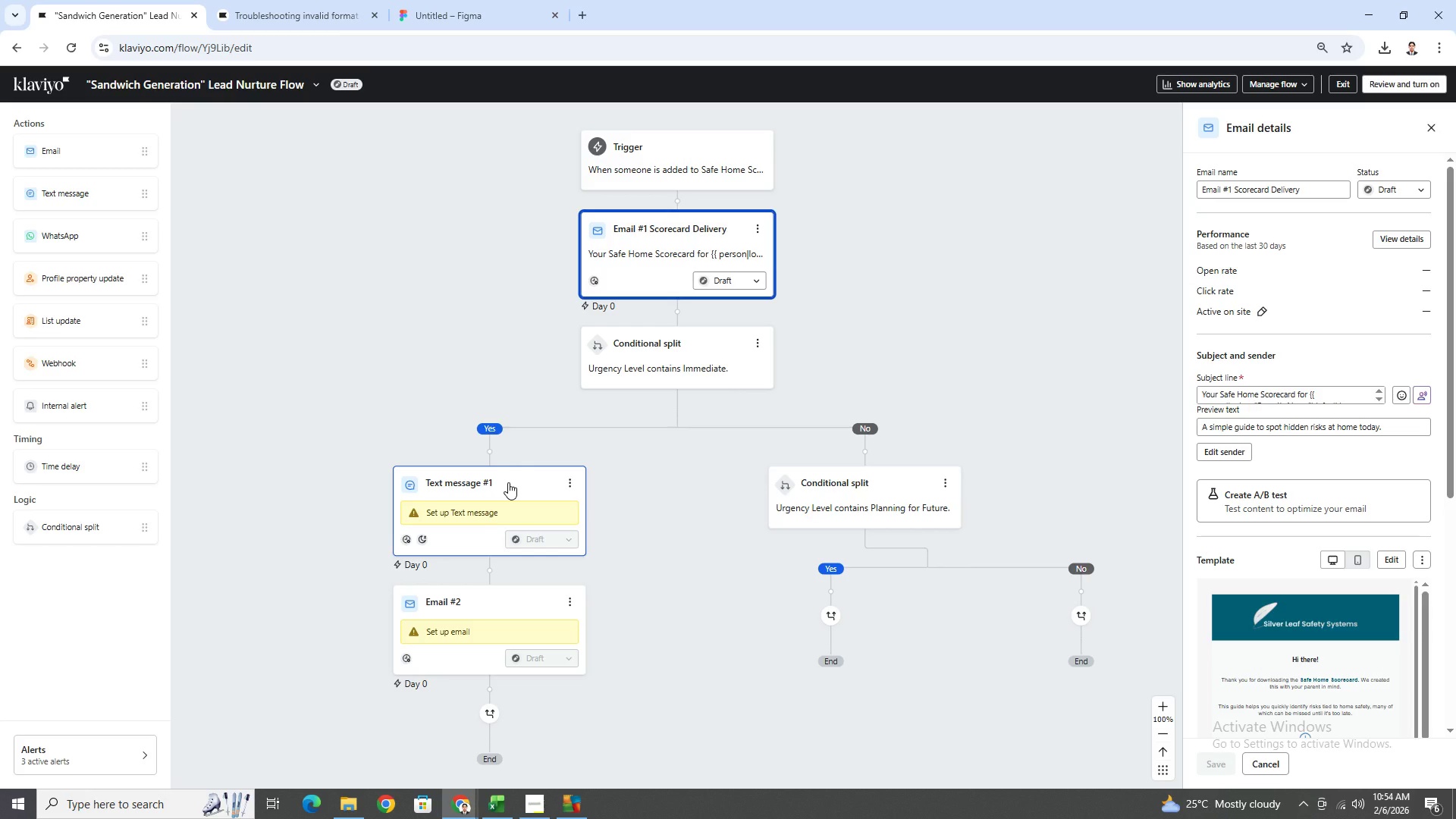 
wait(38.19)
 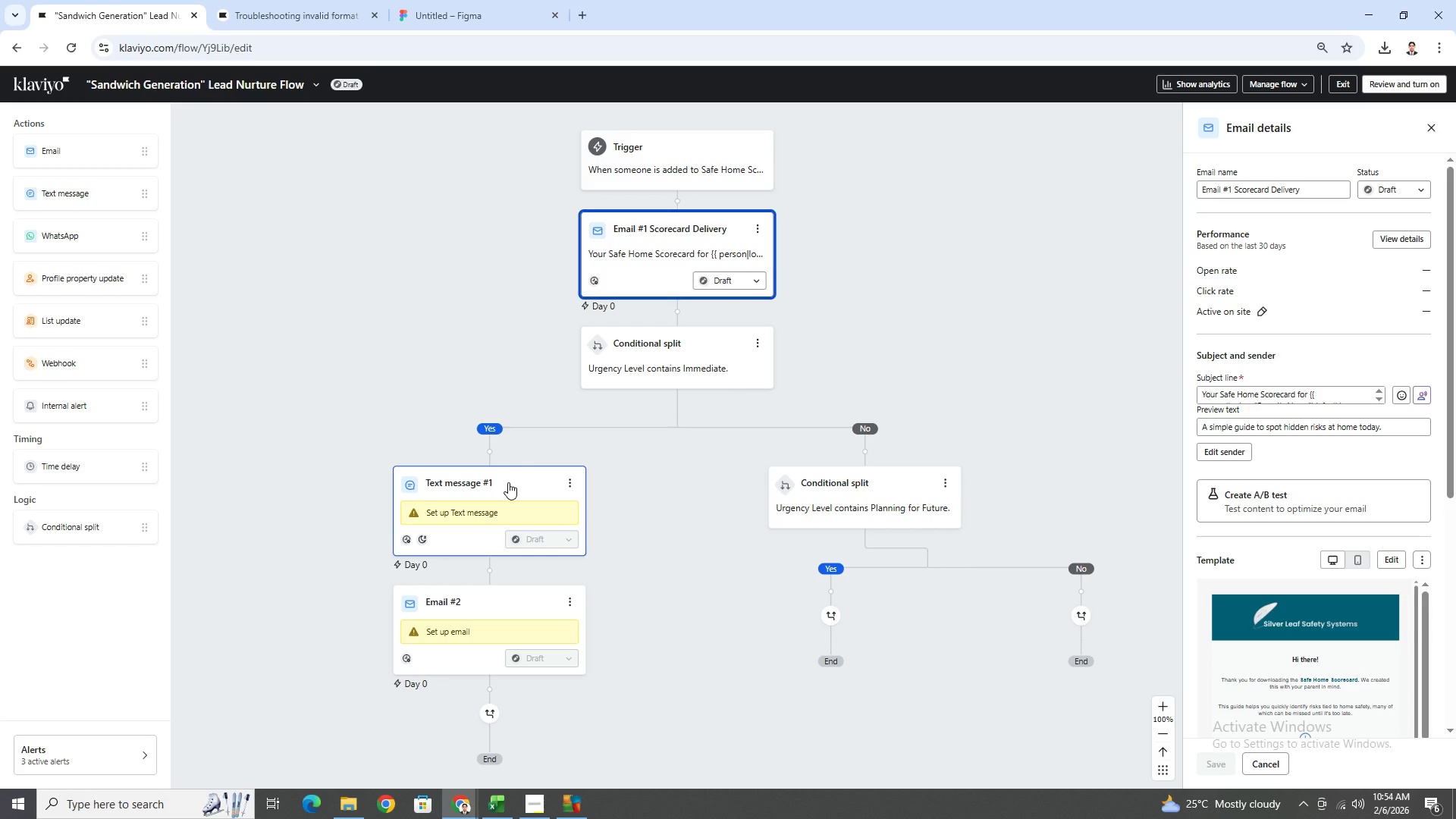 
scroll: coordinate [573, 524], scroll_direction: none, amount: 0.0
 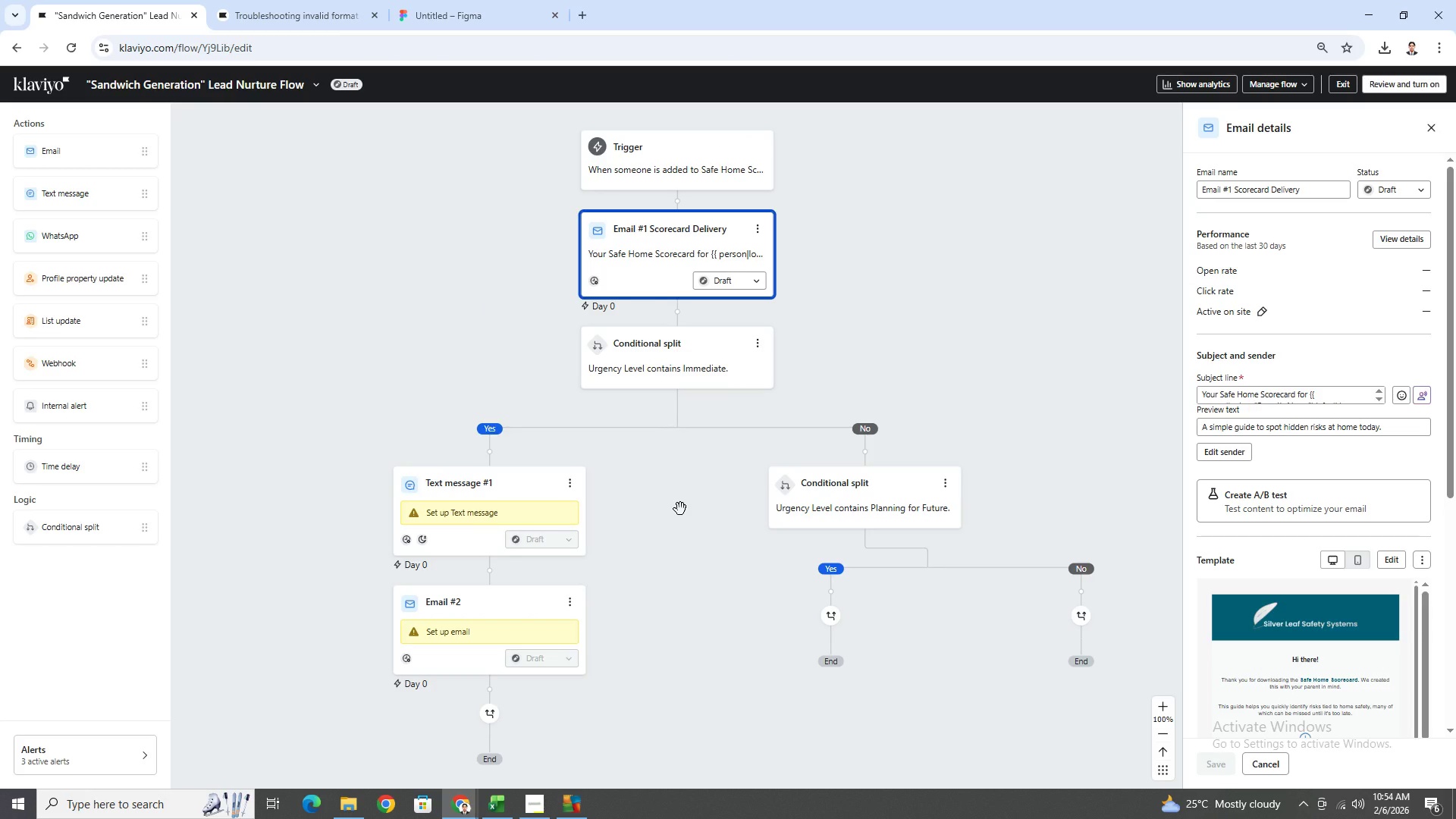 
wait(23.25)
 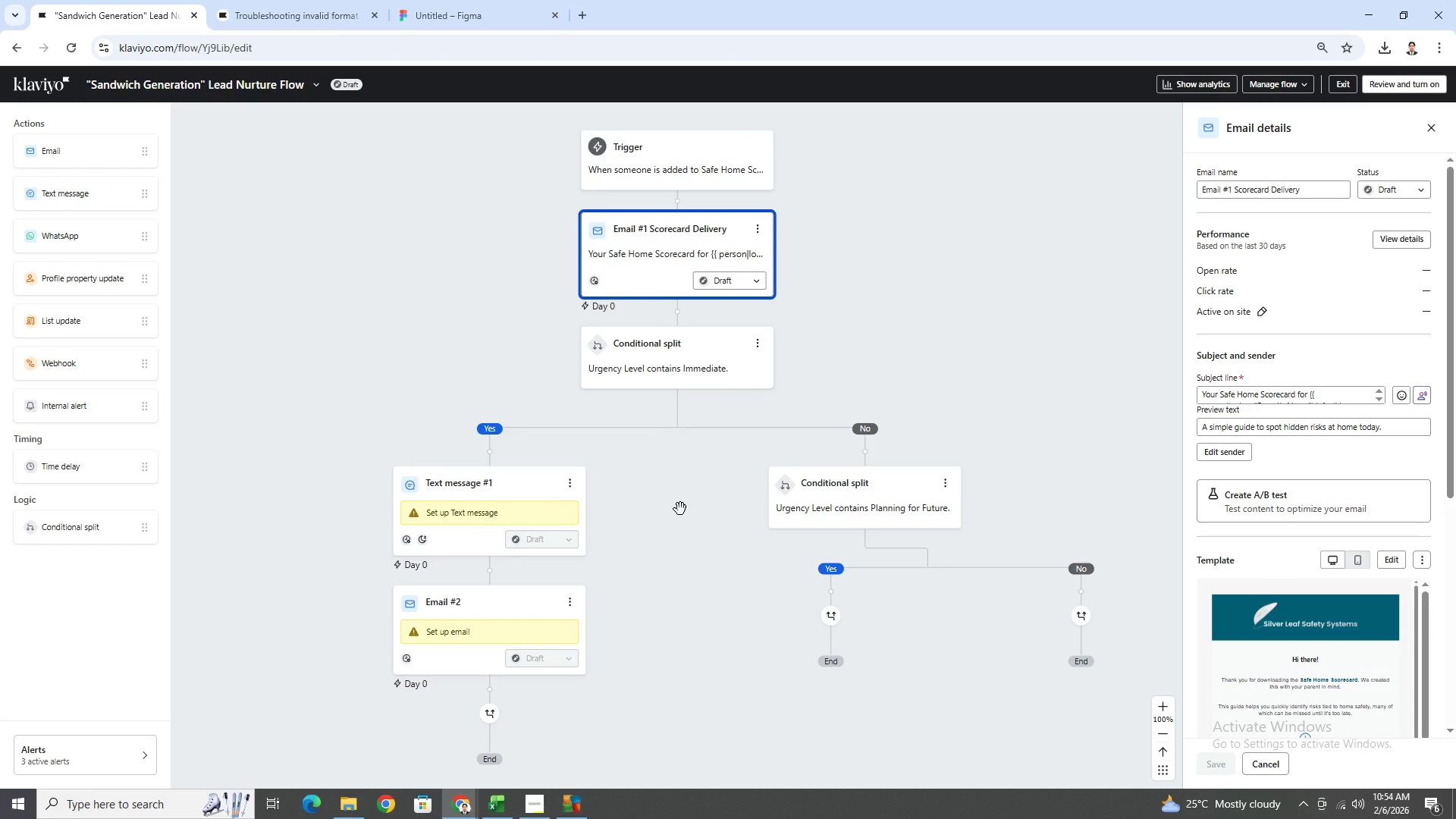 
scroll: coordinate [642, 453], scroll_direction: down, amount: 1.0
 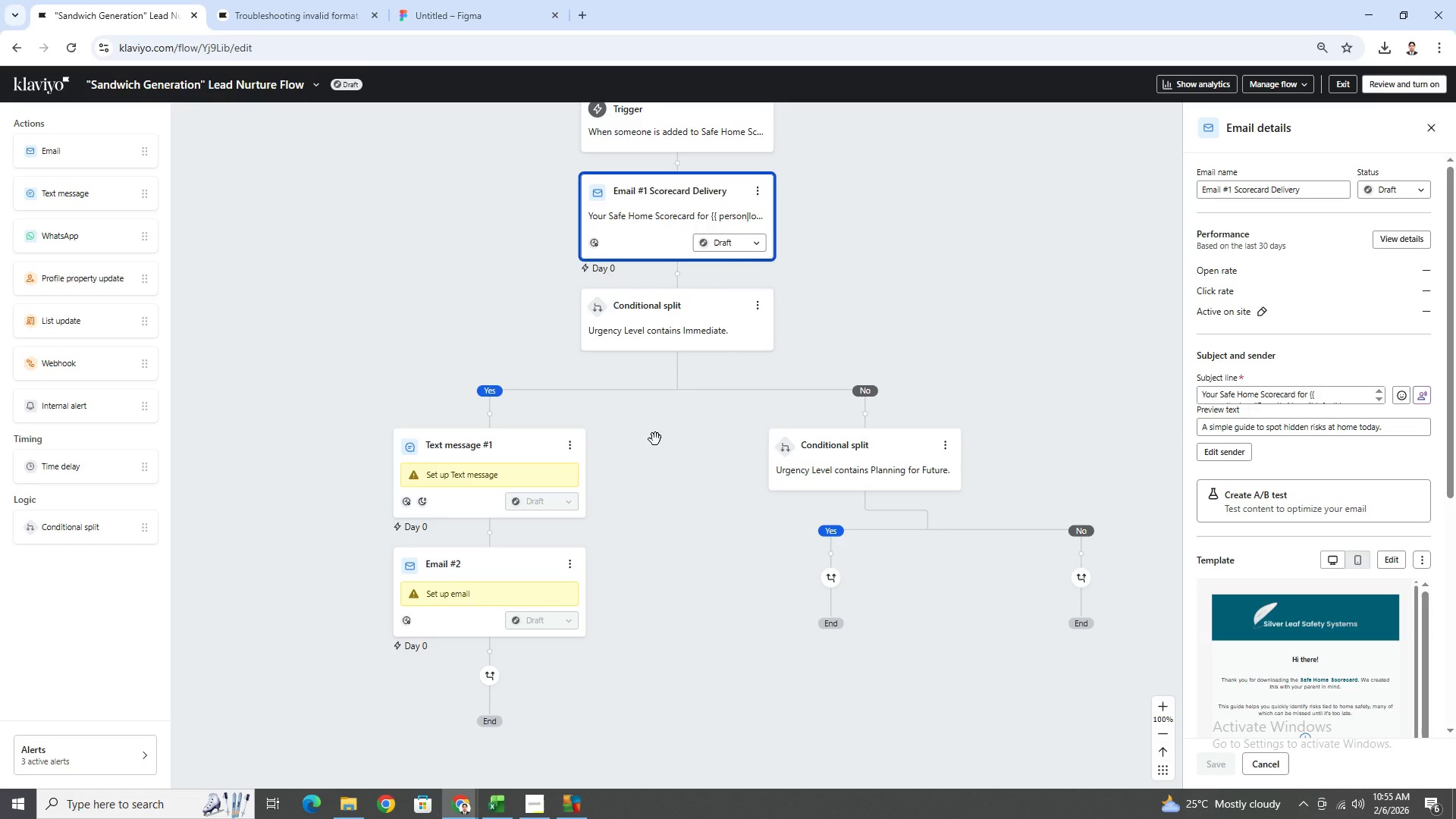 
wait(27.91)
 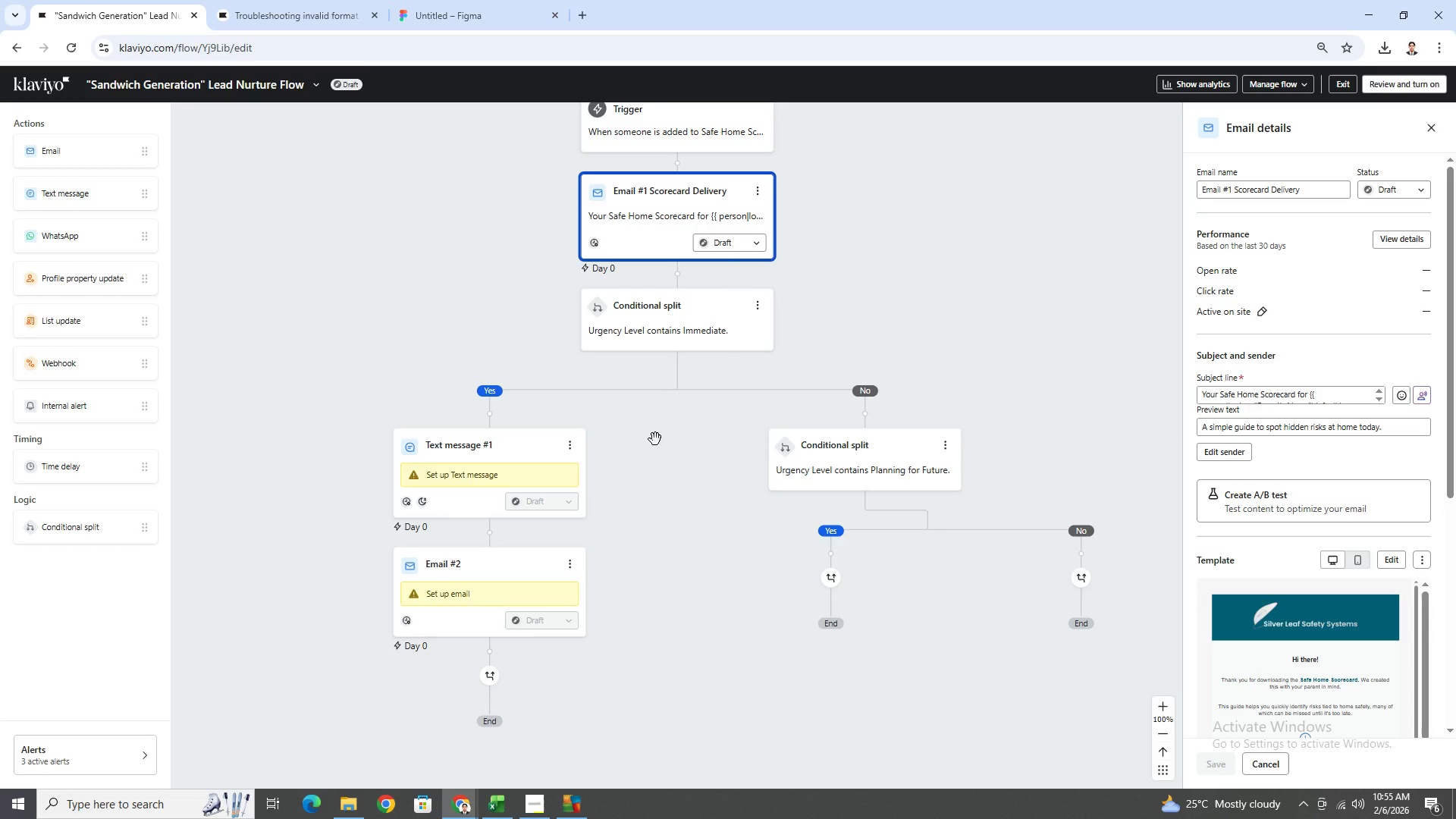 
scroll: coordinate [644, 570], scroll_direction: down, amount: 4.0
 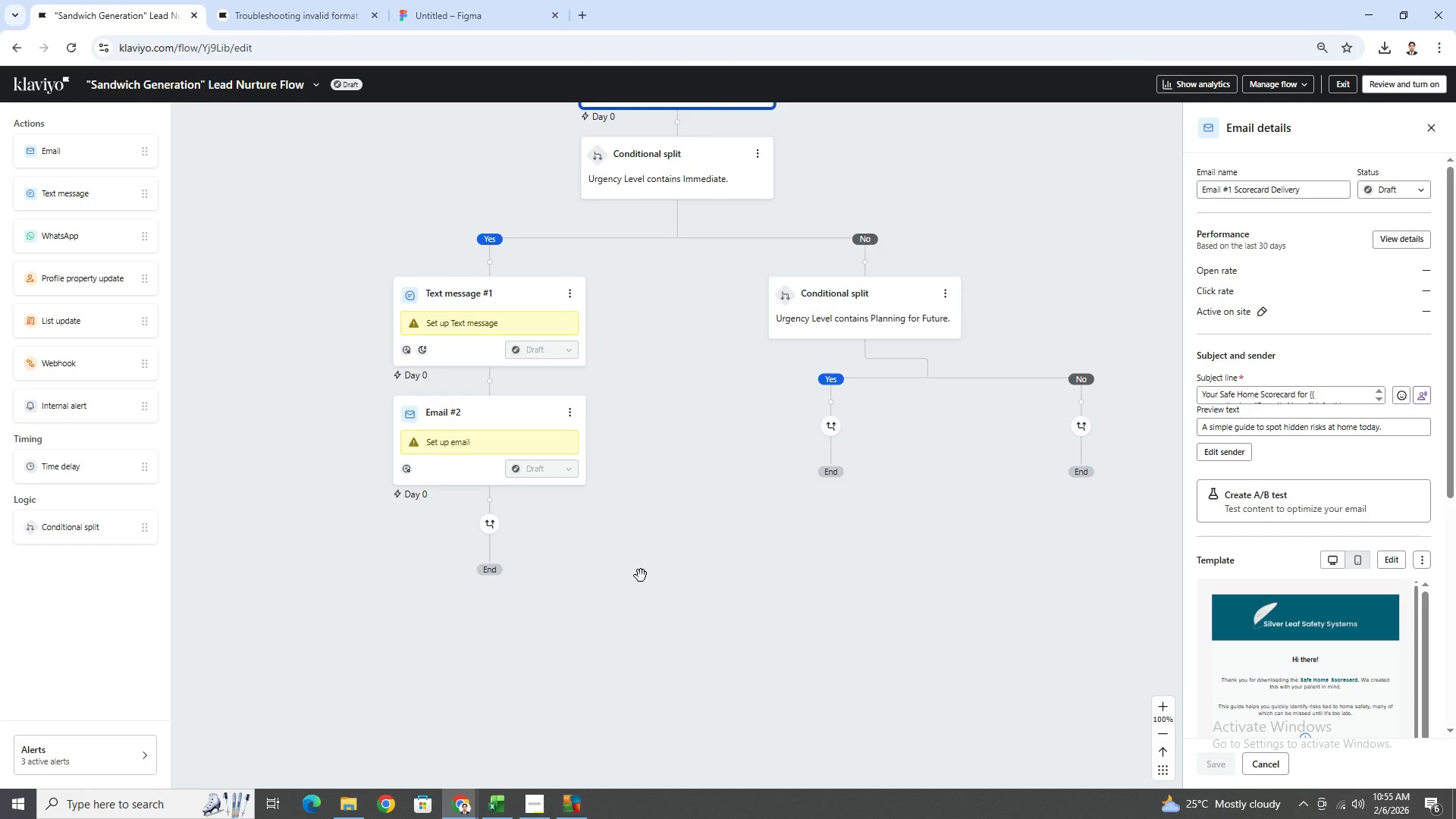 
wait(11.72)
 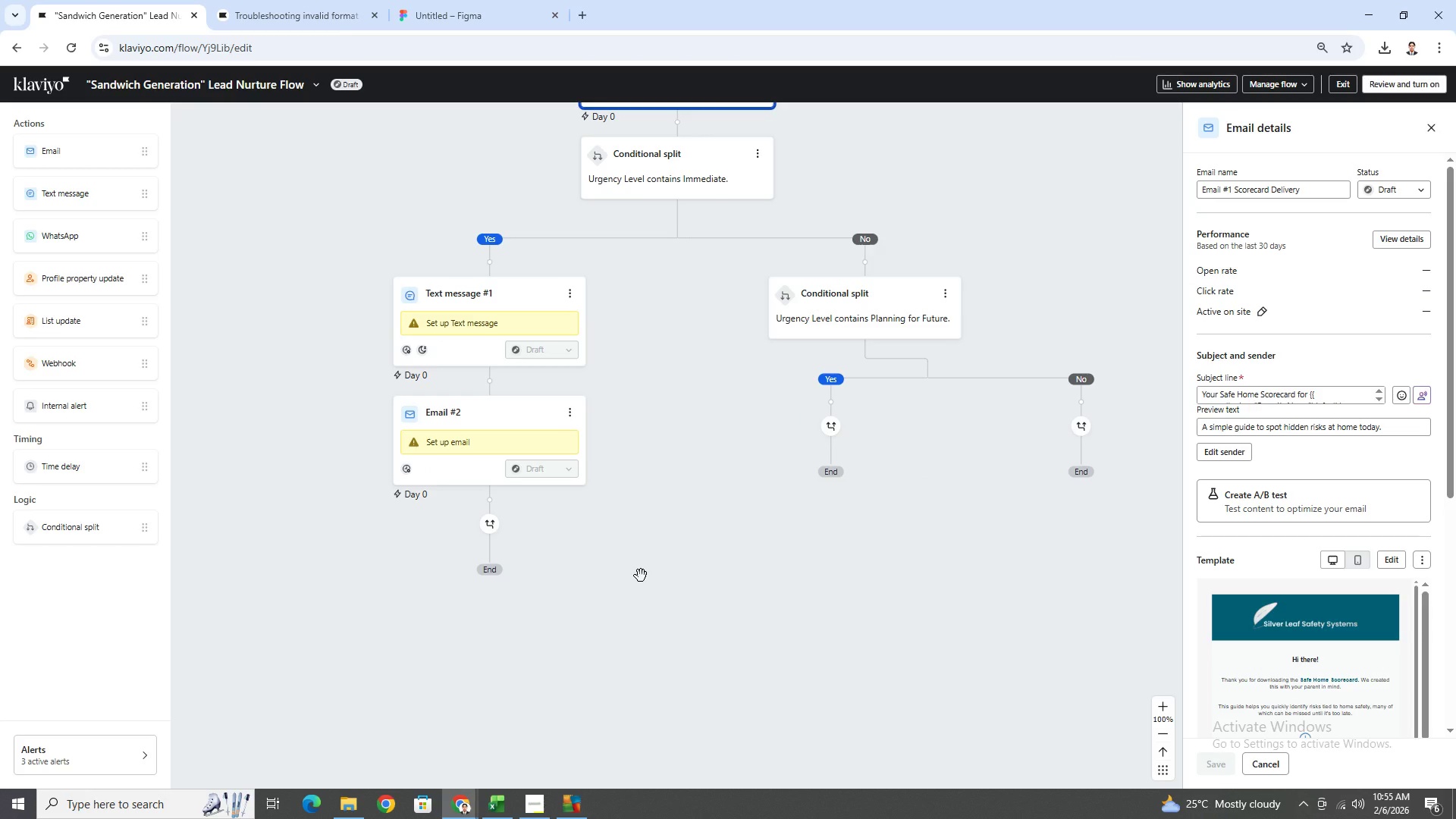 
scroll: coordinate [641, 576], scroll_direction: down, amount: 1.0
 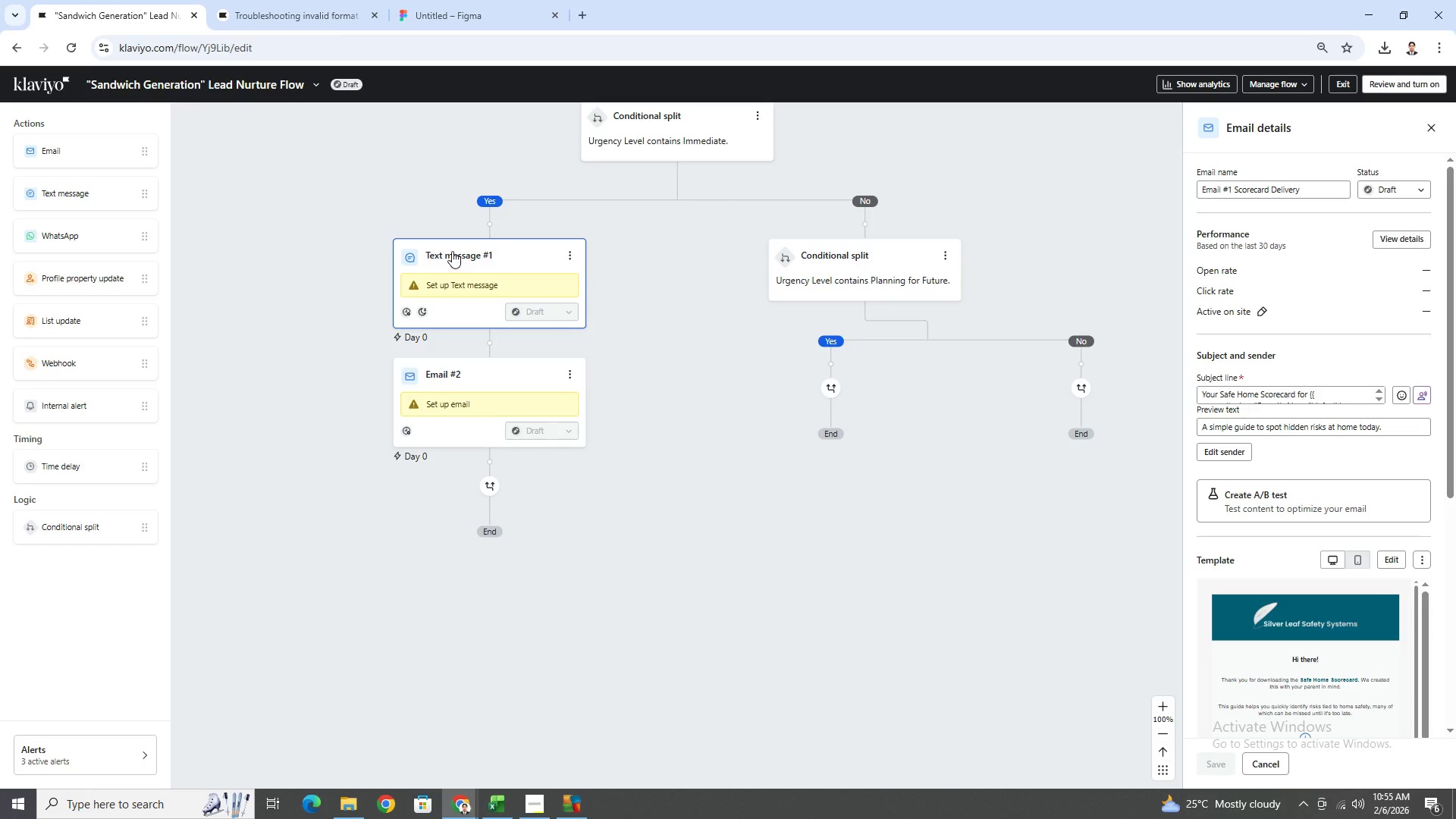 
left_click([453, 250])
 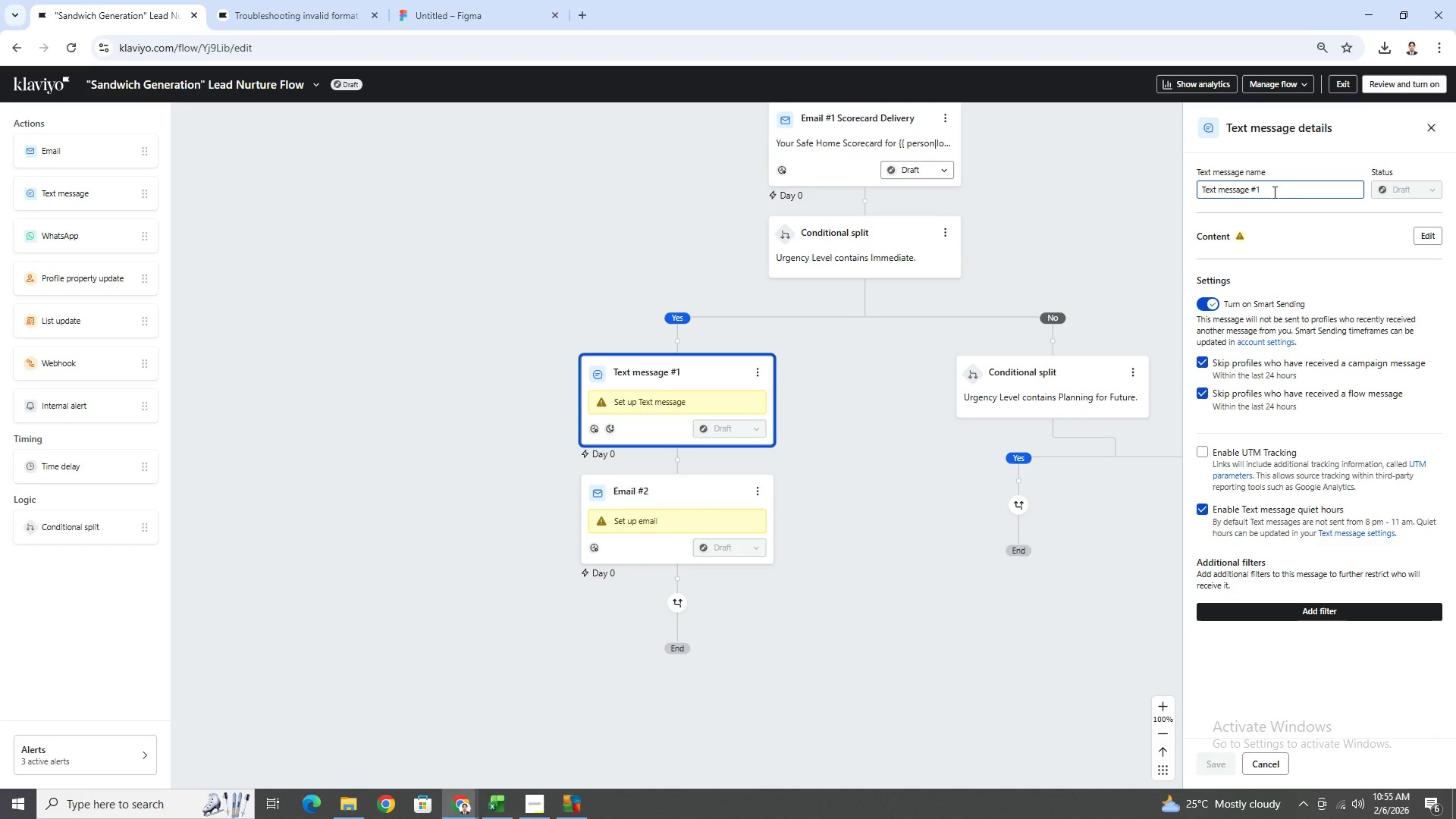 
double_click([1273, 192])
 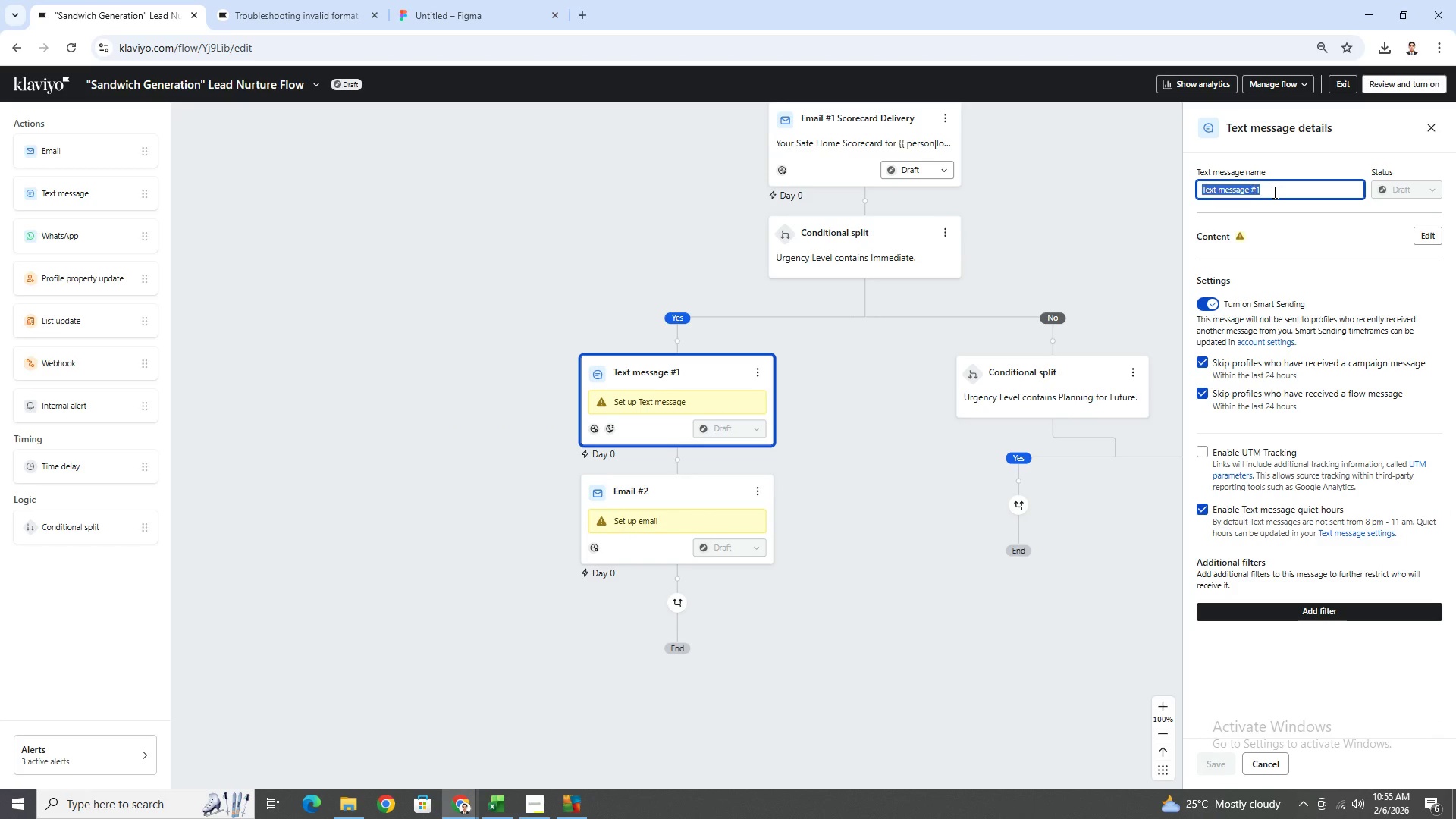 
triple_click([1273, 192])
 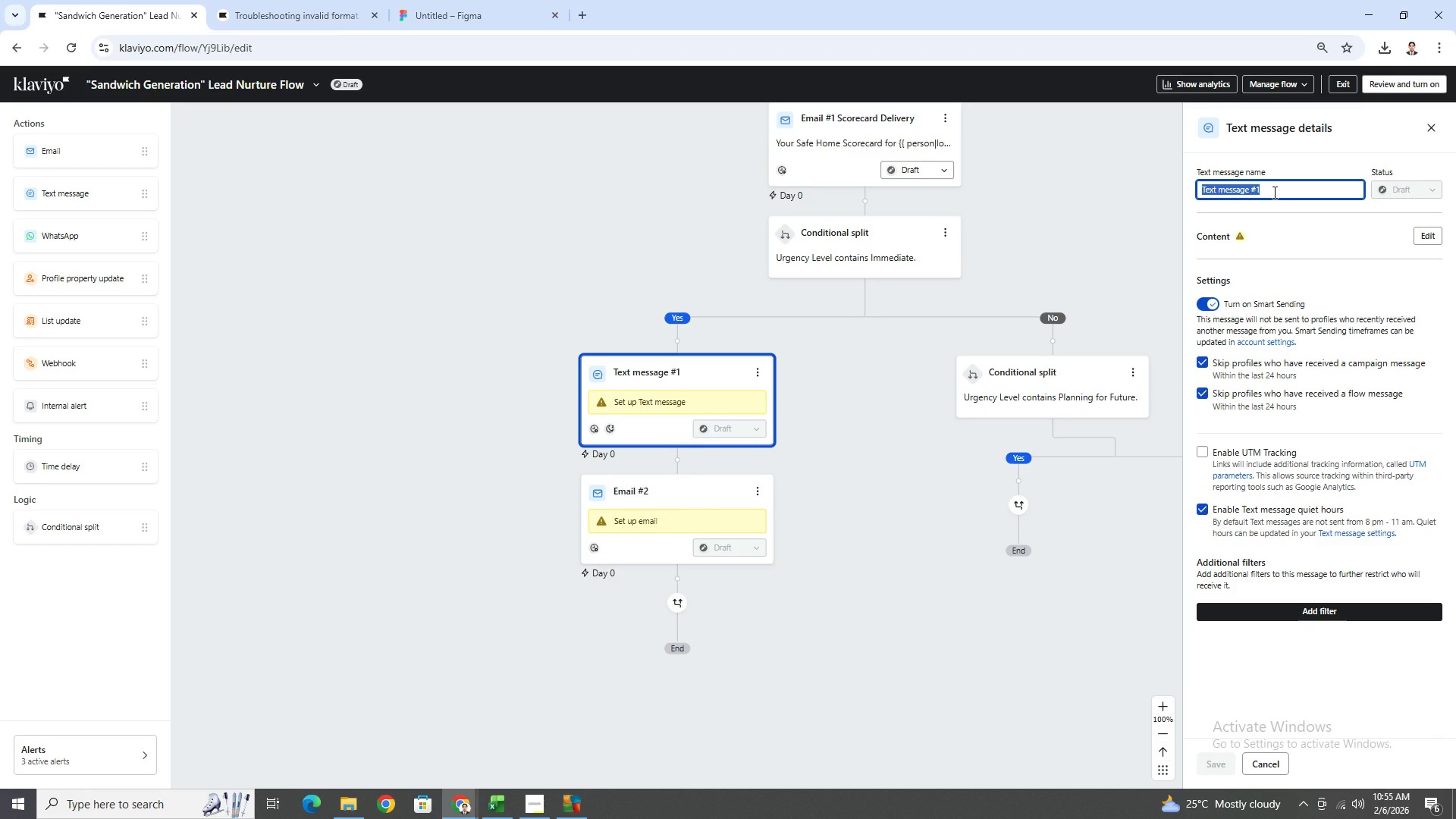 
type(SMS)
 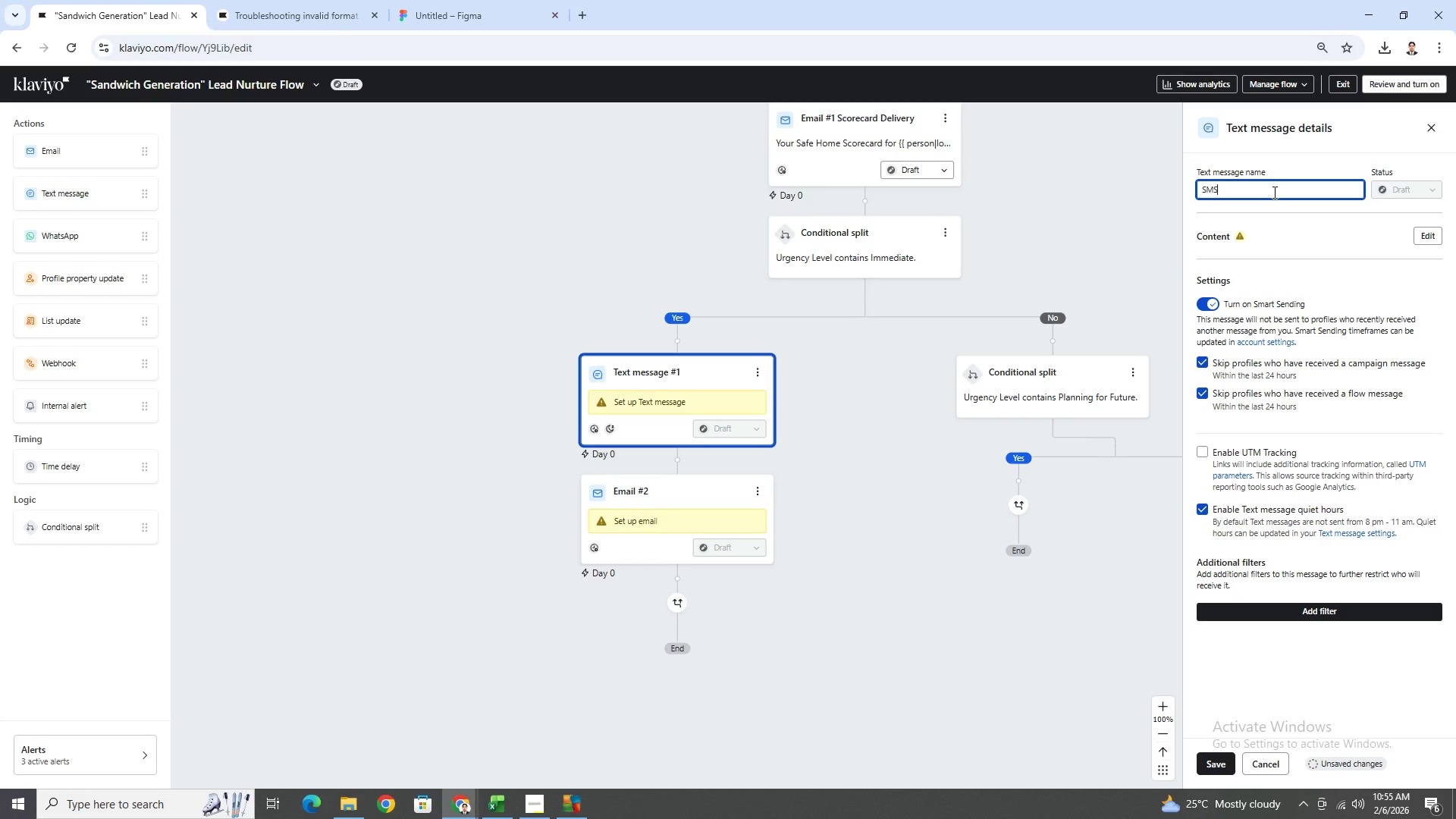 
wait(5.7)
 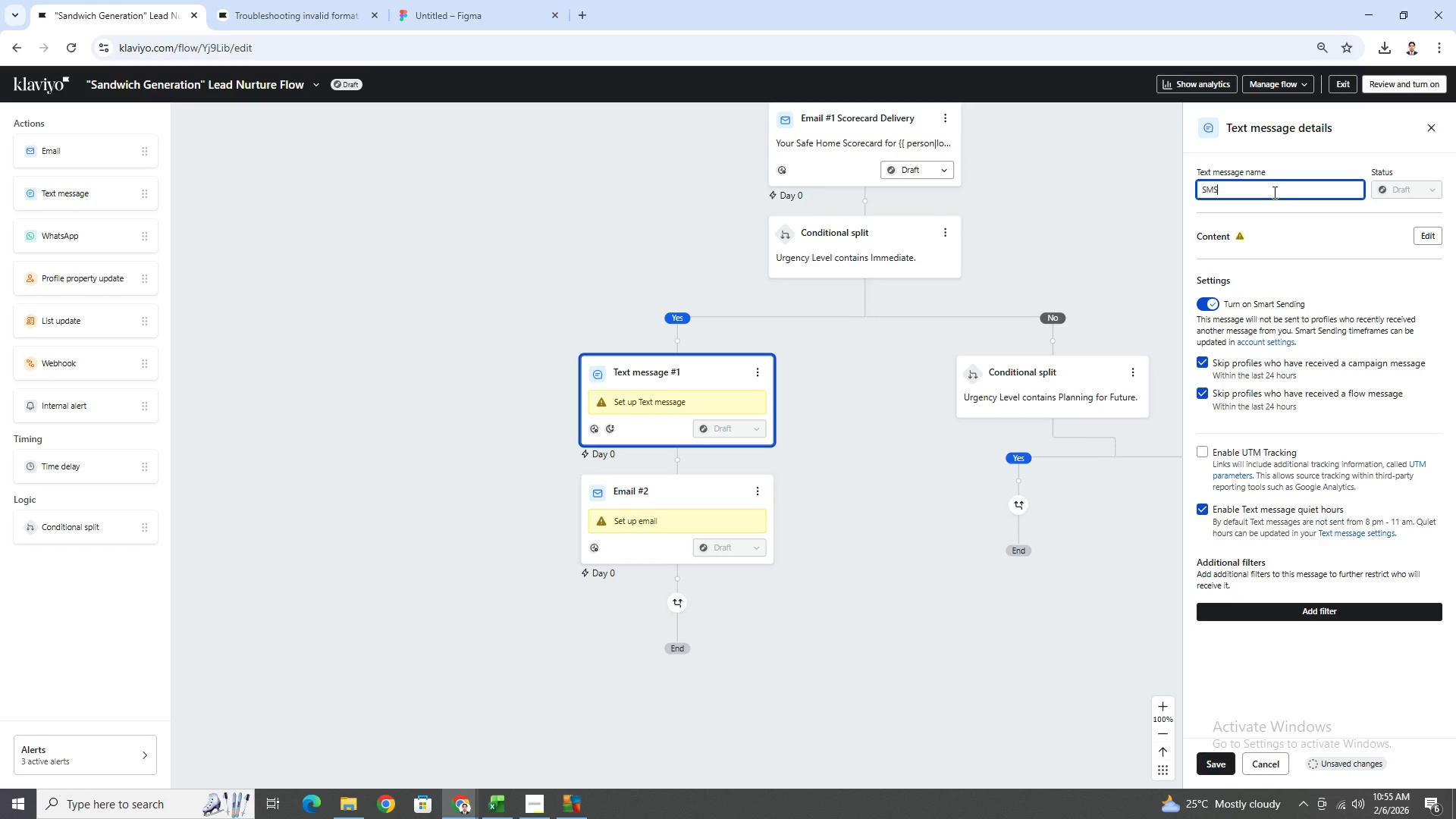 
type( for high urgency)
 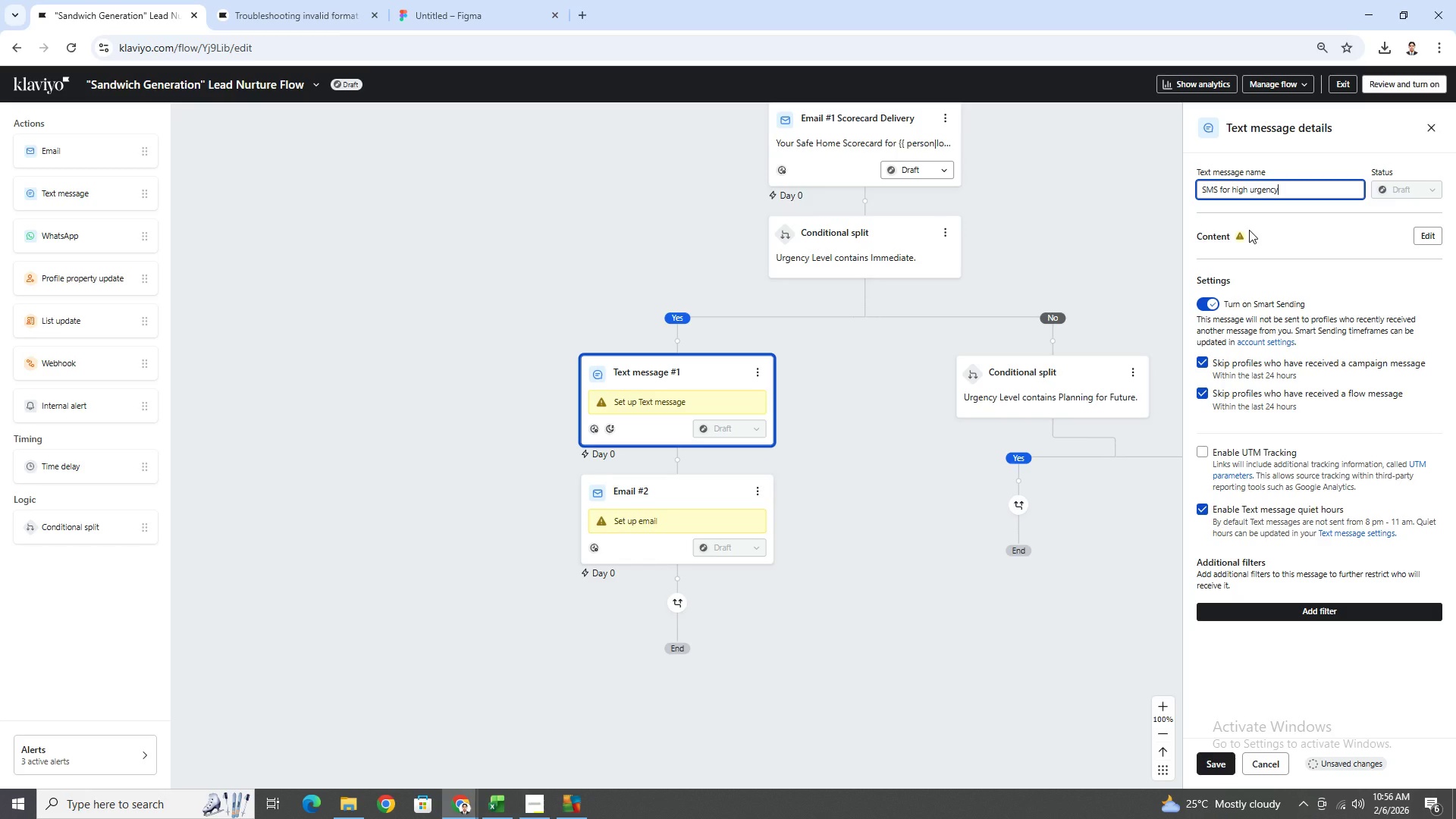 
wait(50.61)
 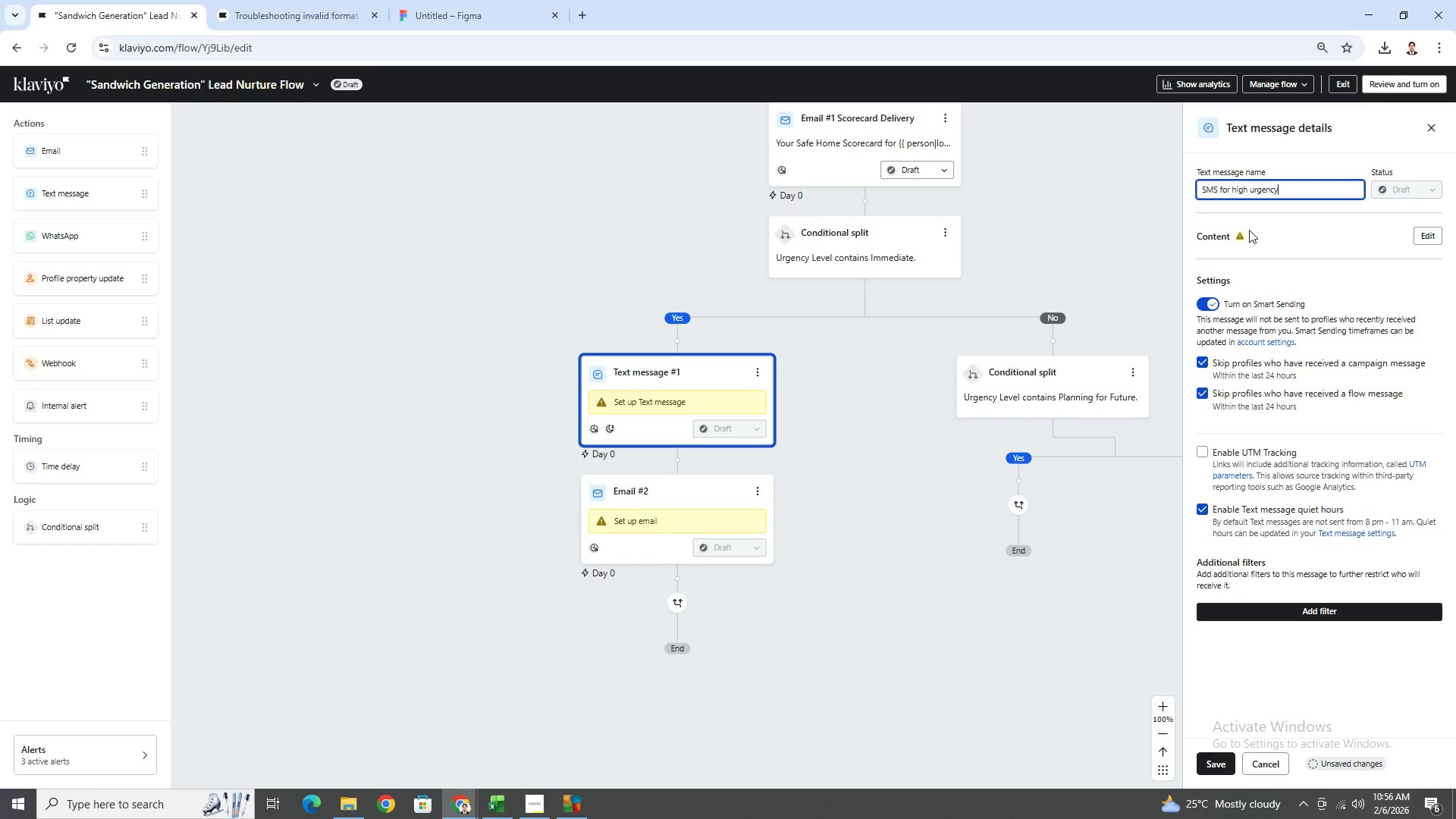 
scroll: coordinate [954, 453], scroll_direction: down, amount: 1.0
 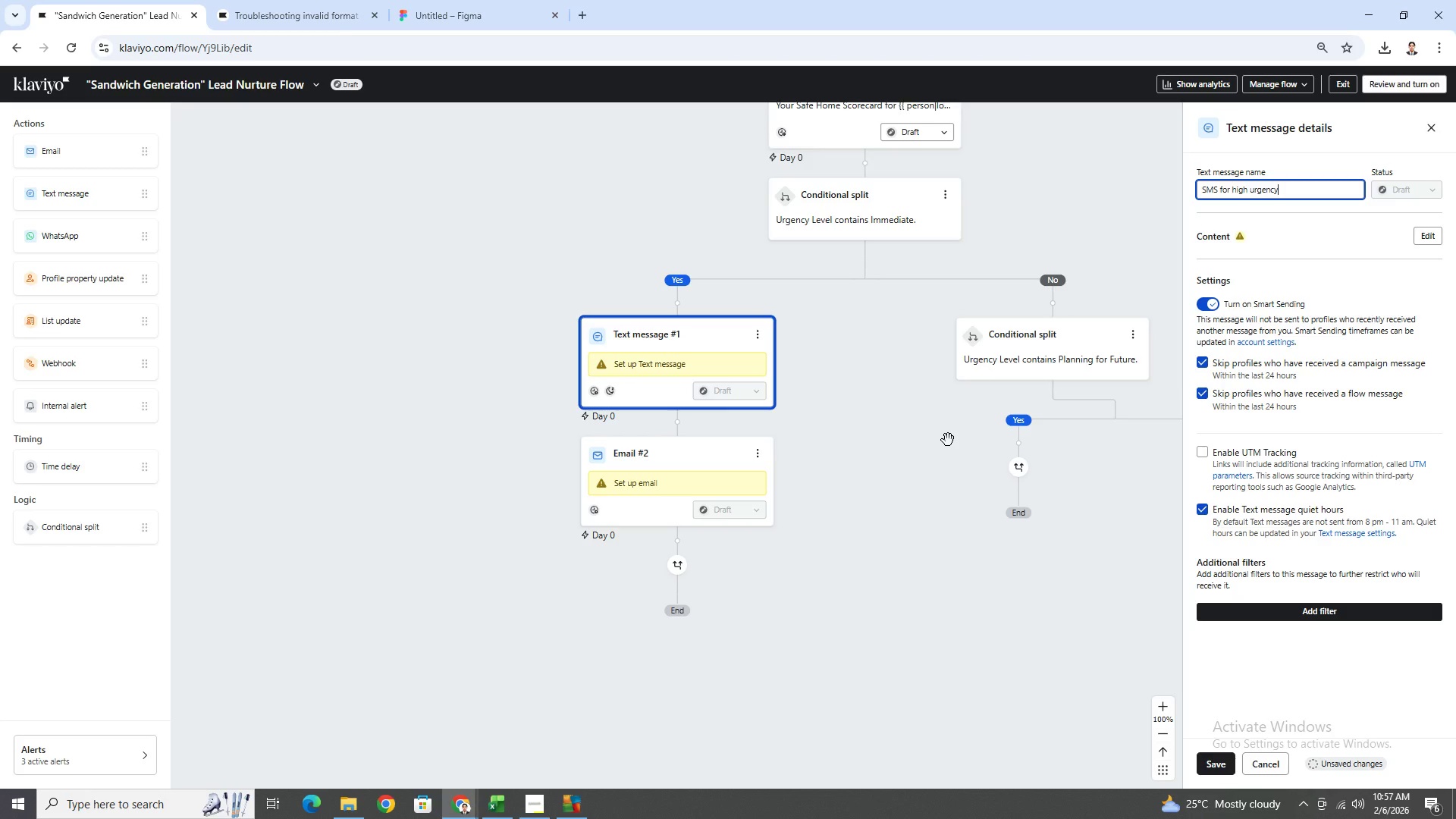 
wait(11.28)
 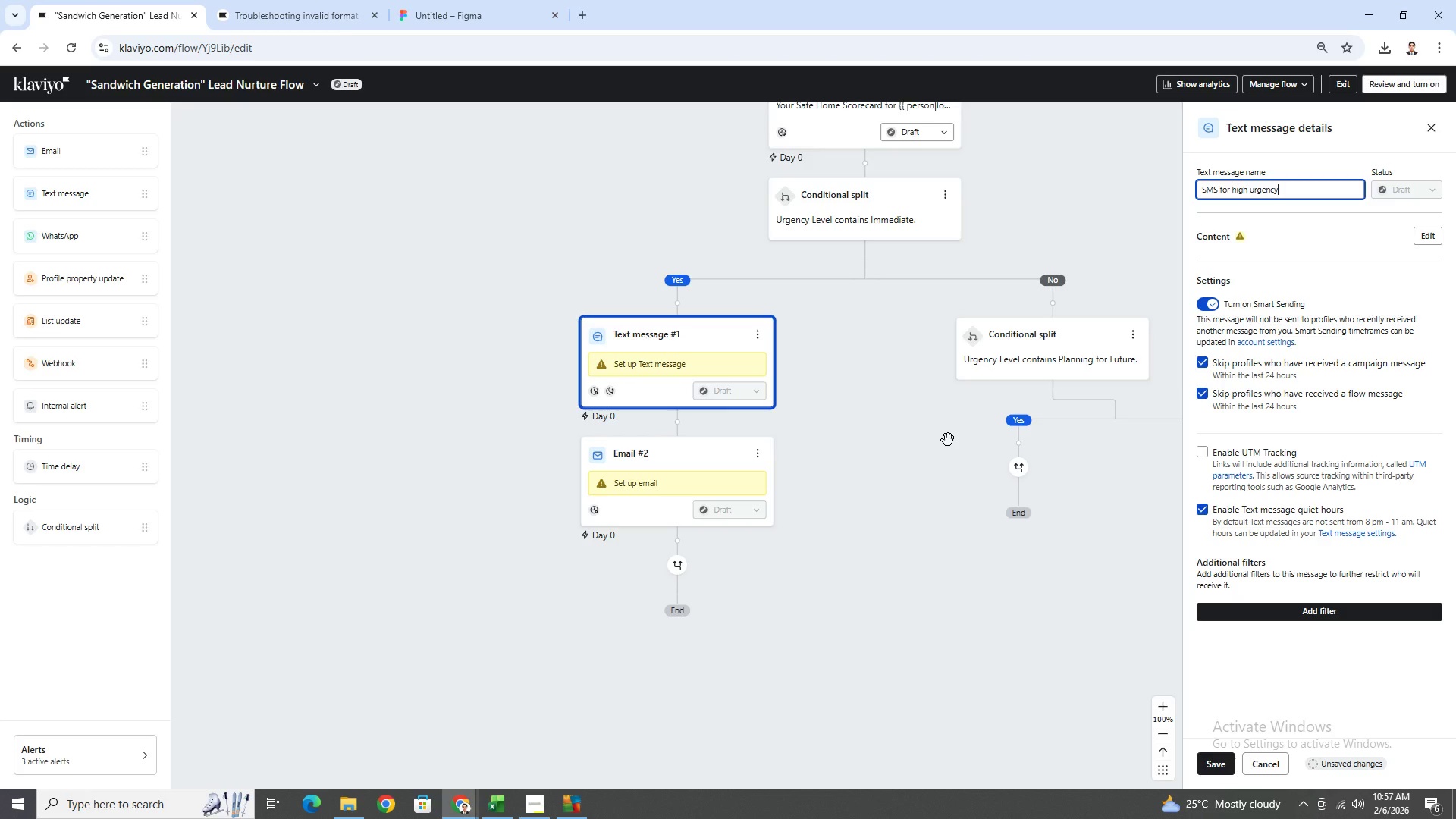 
scroll: coordinate [949, 440], scroll_direction: down, amount: 2.0
 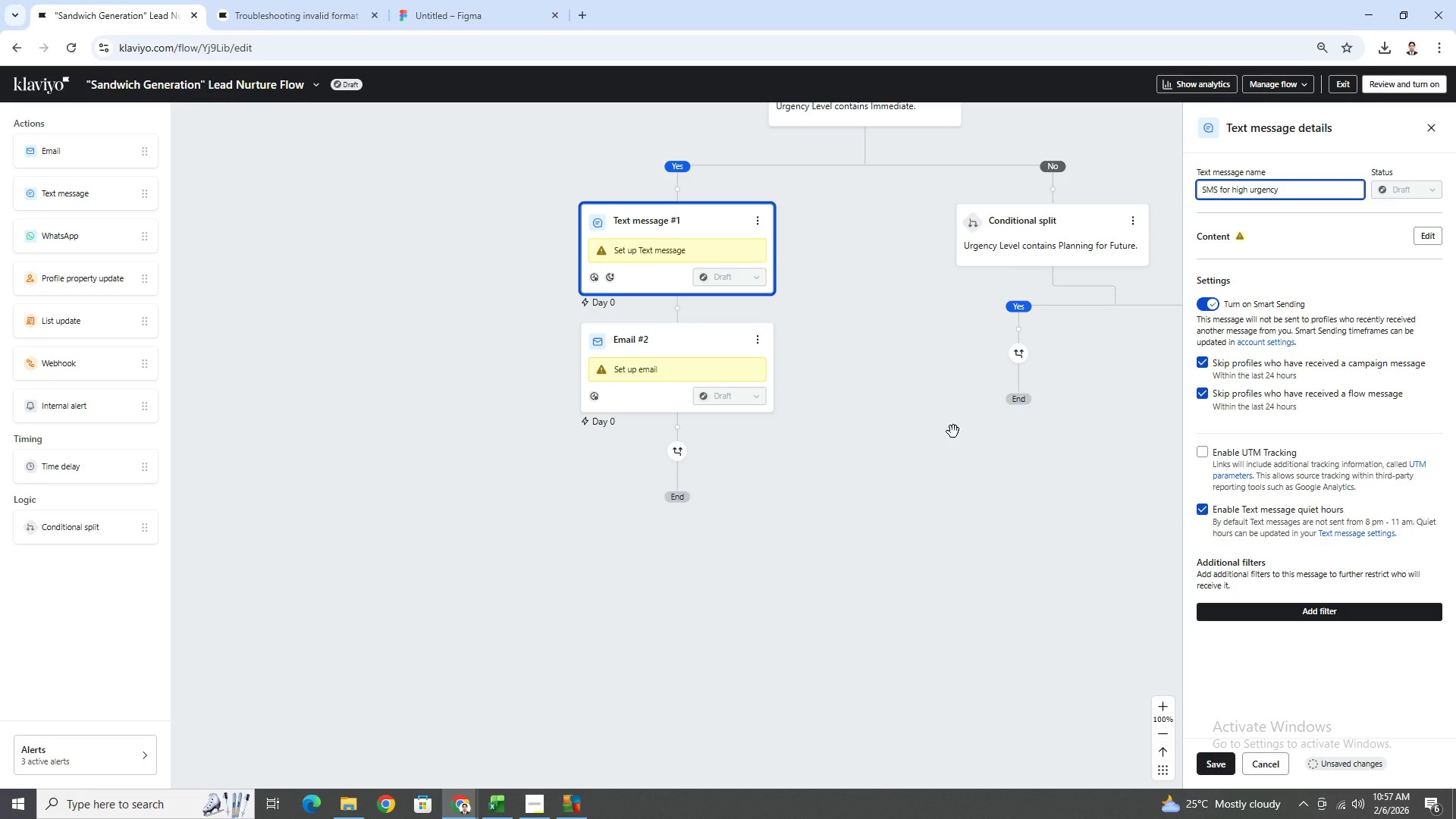 
wait(12.64)
 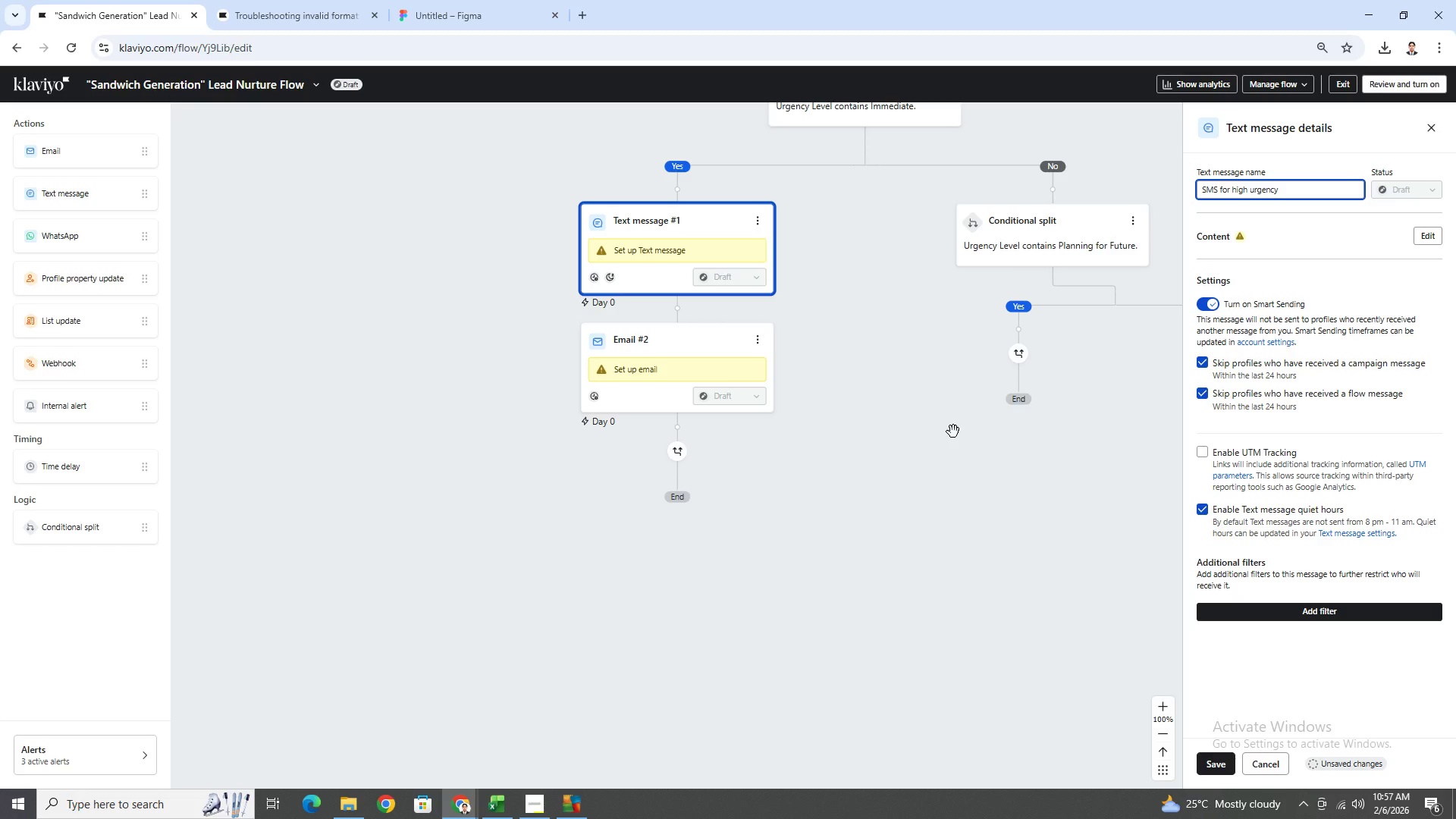 
scroll: coordinate [1325, 485], scroll_direction: down, amount: 2.0
 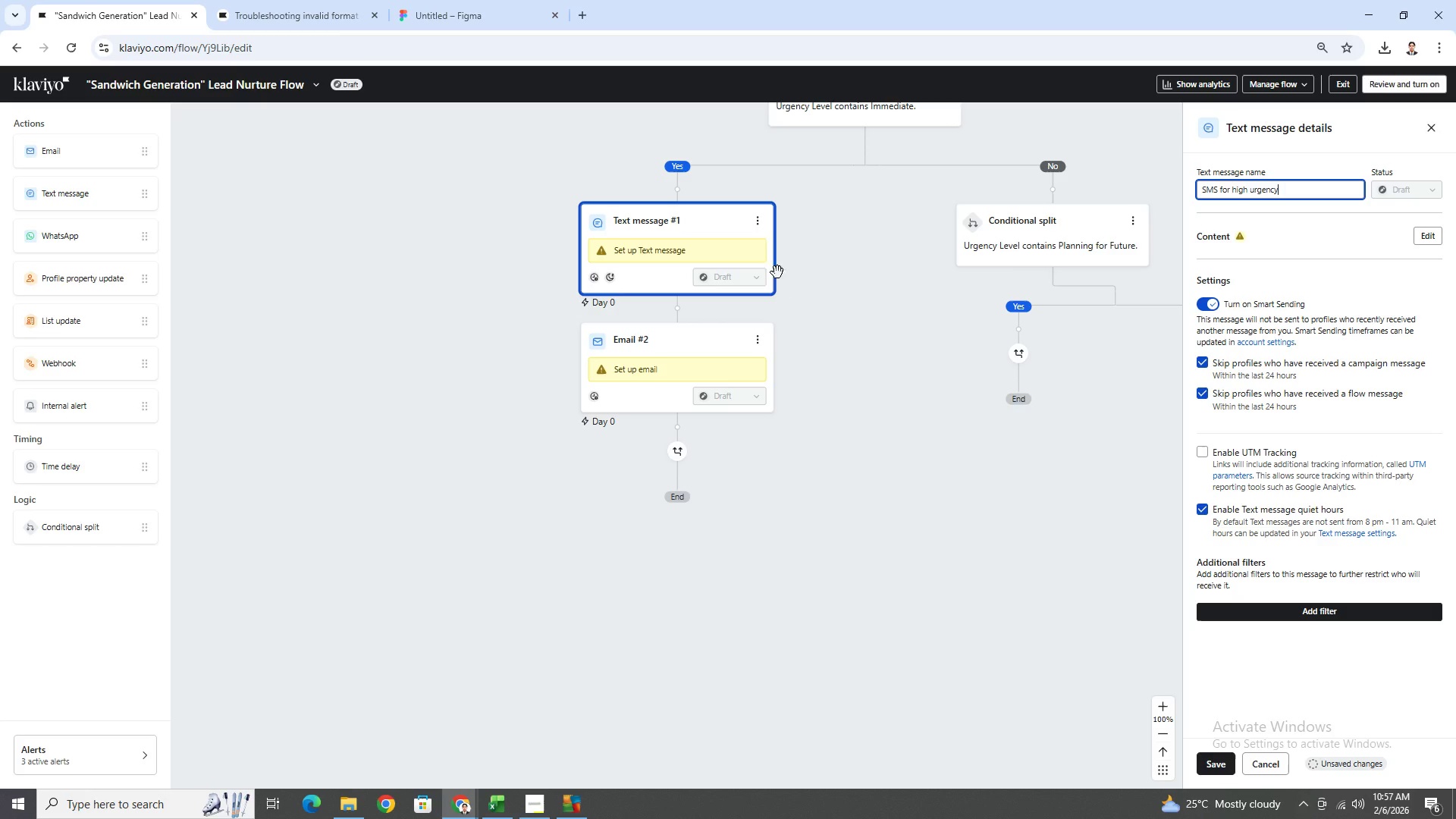 
left_click([758, 220])
 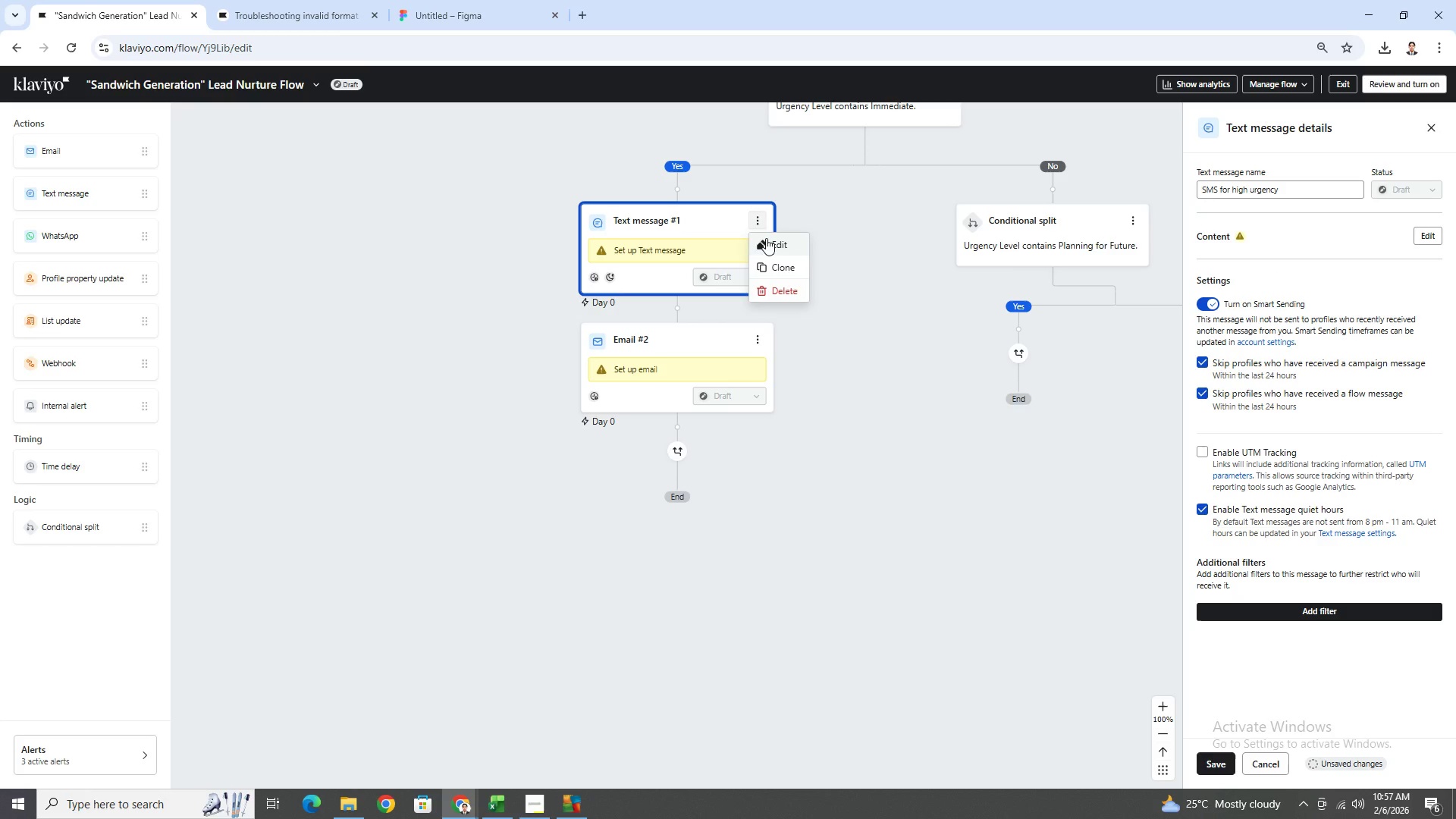 
left_click([769, 242])
 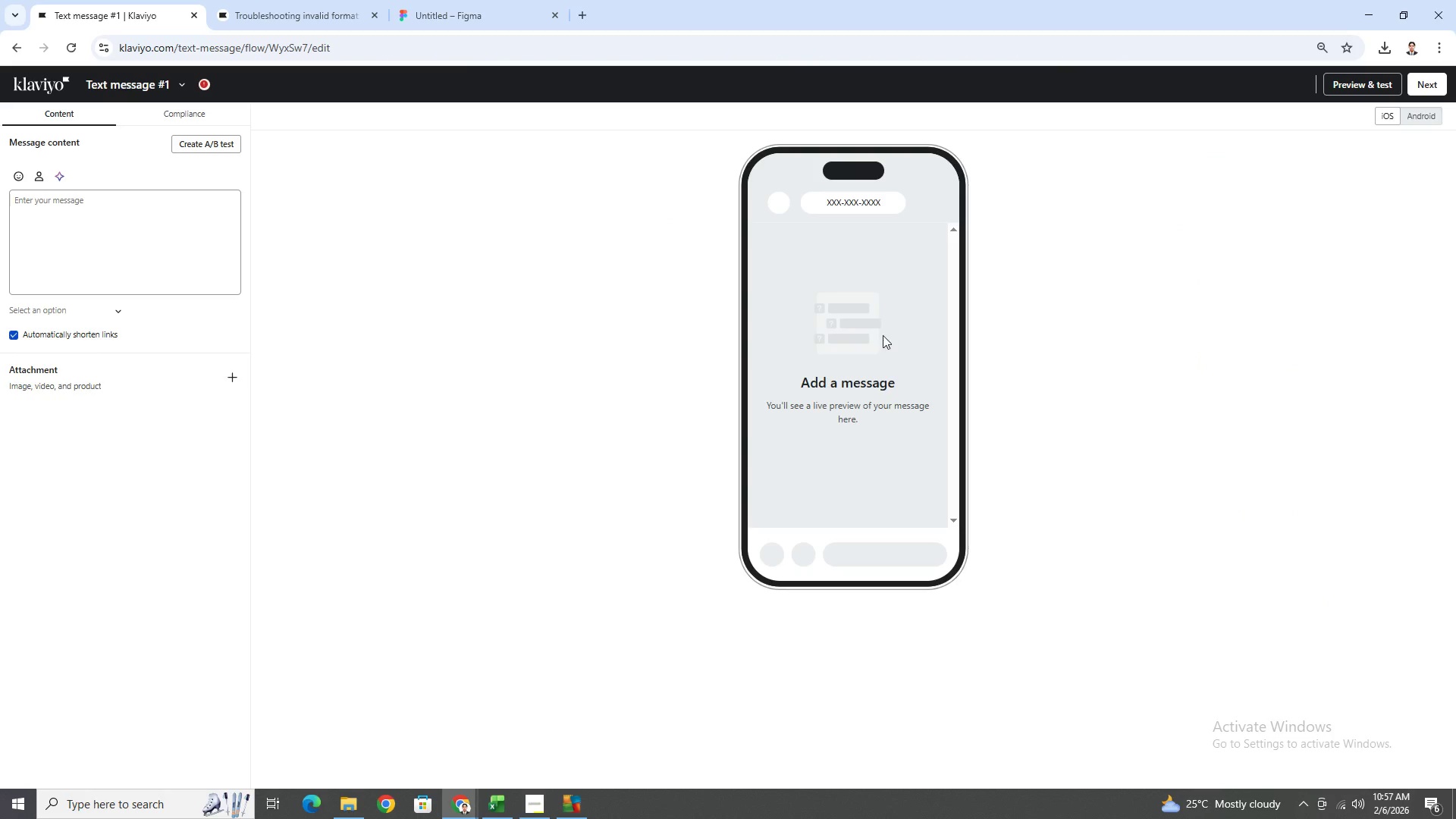 
left_click([108, 218])
 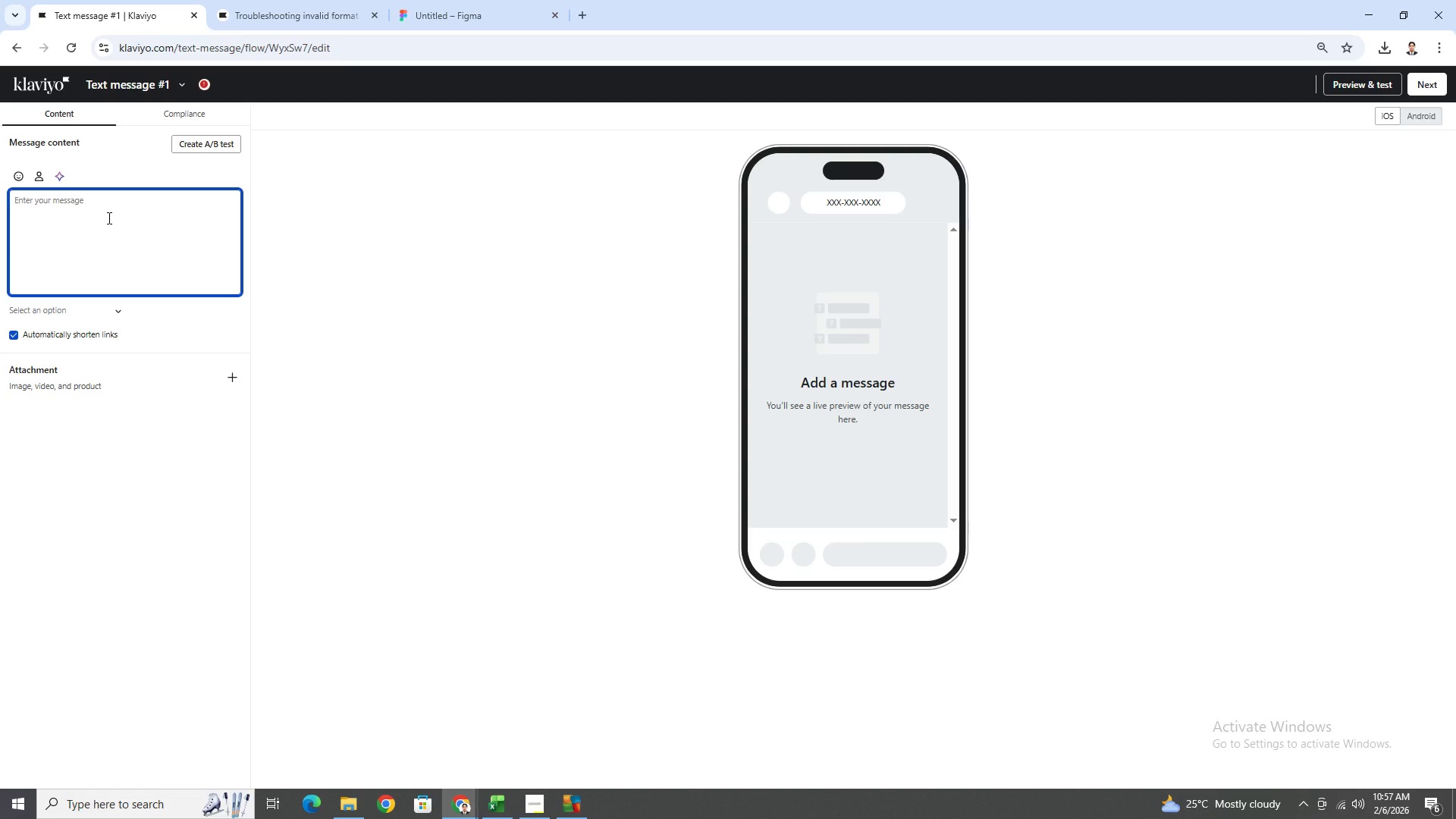 
wait(5.45)
 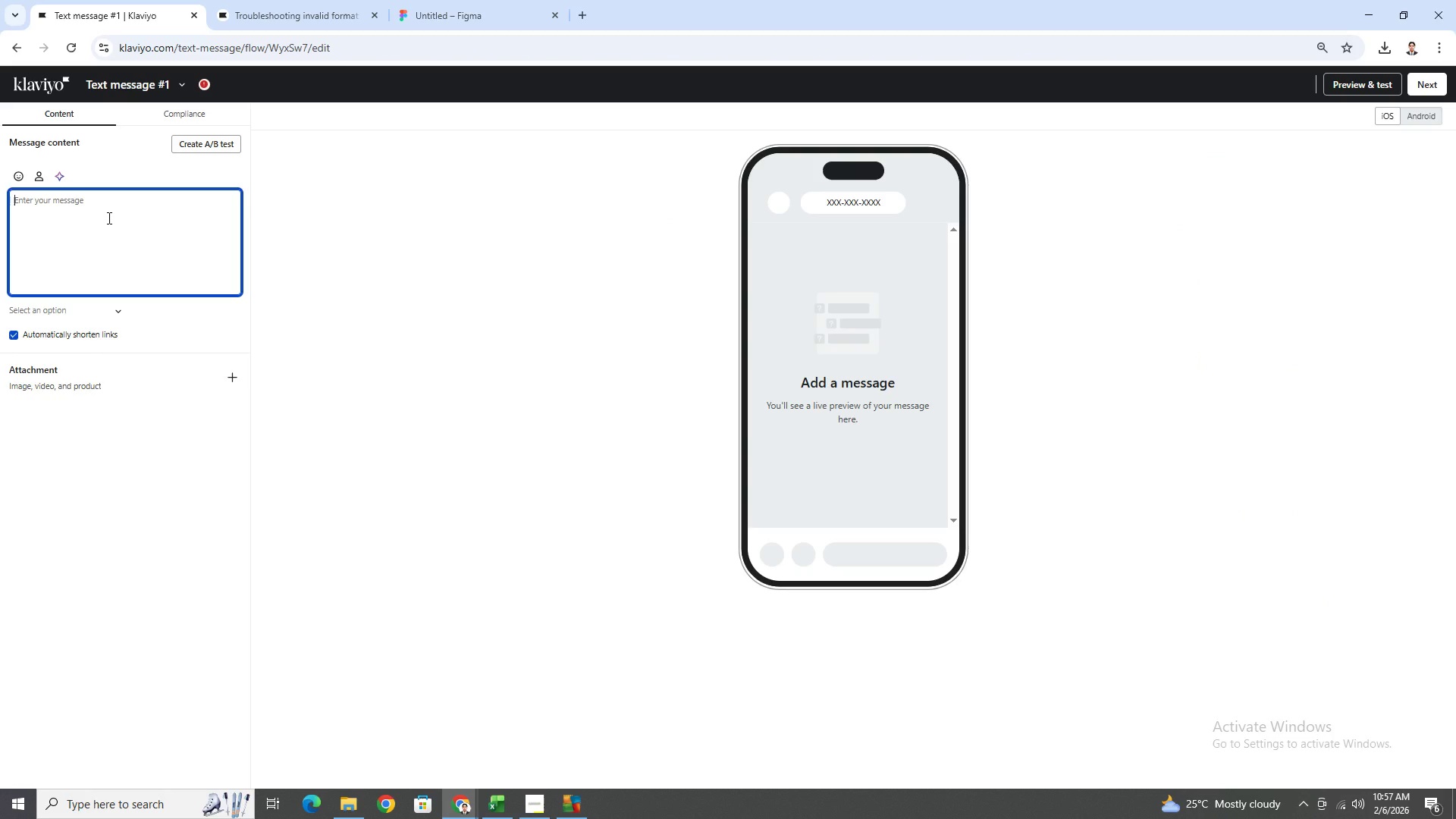 
type(Hi! )
 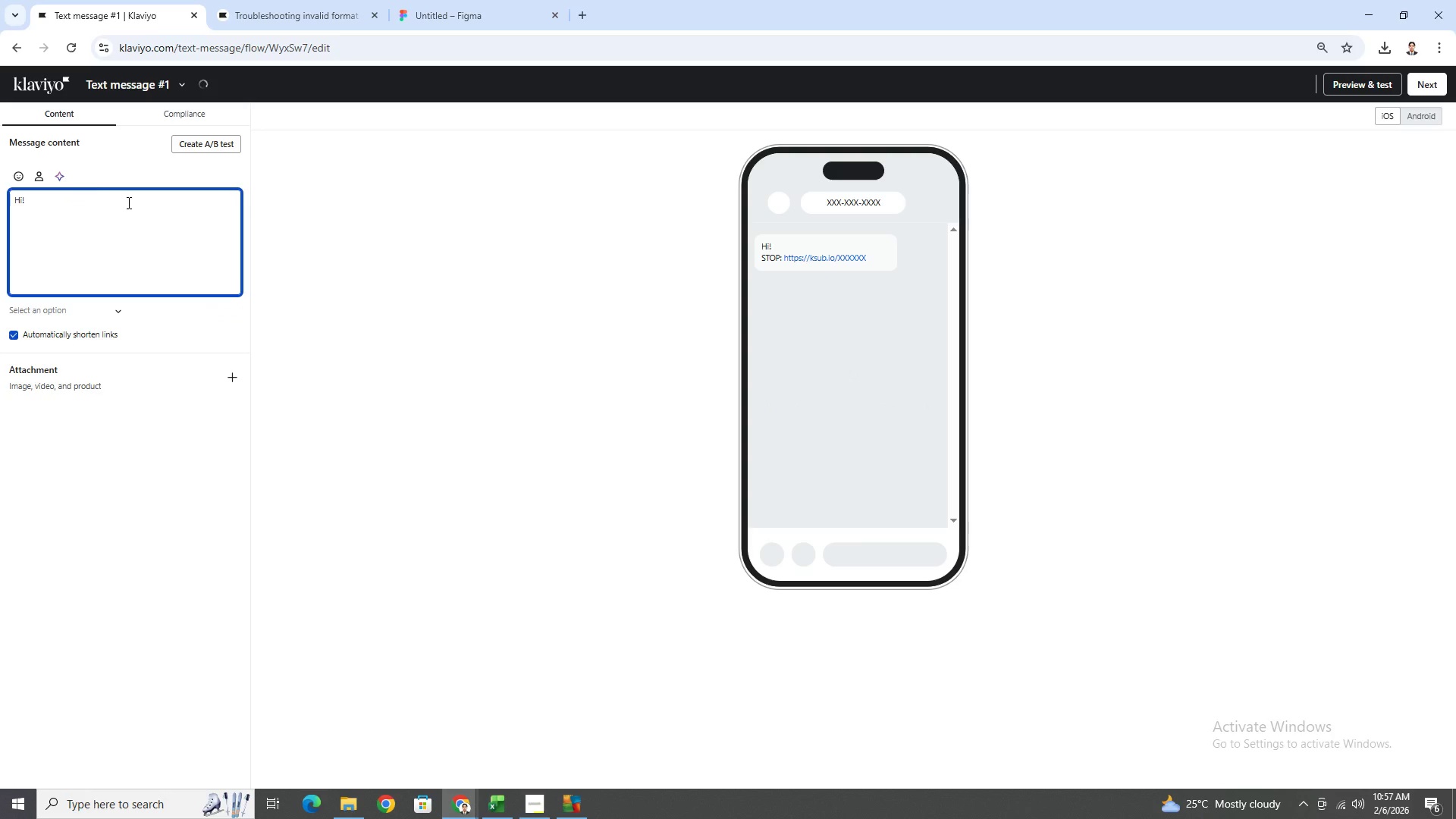 
left_click([36, 172])
 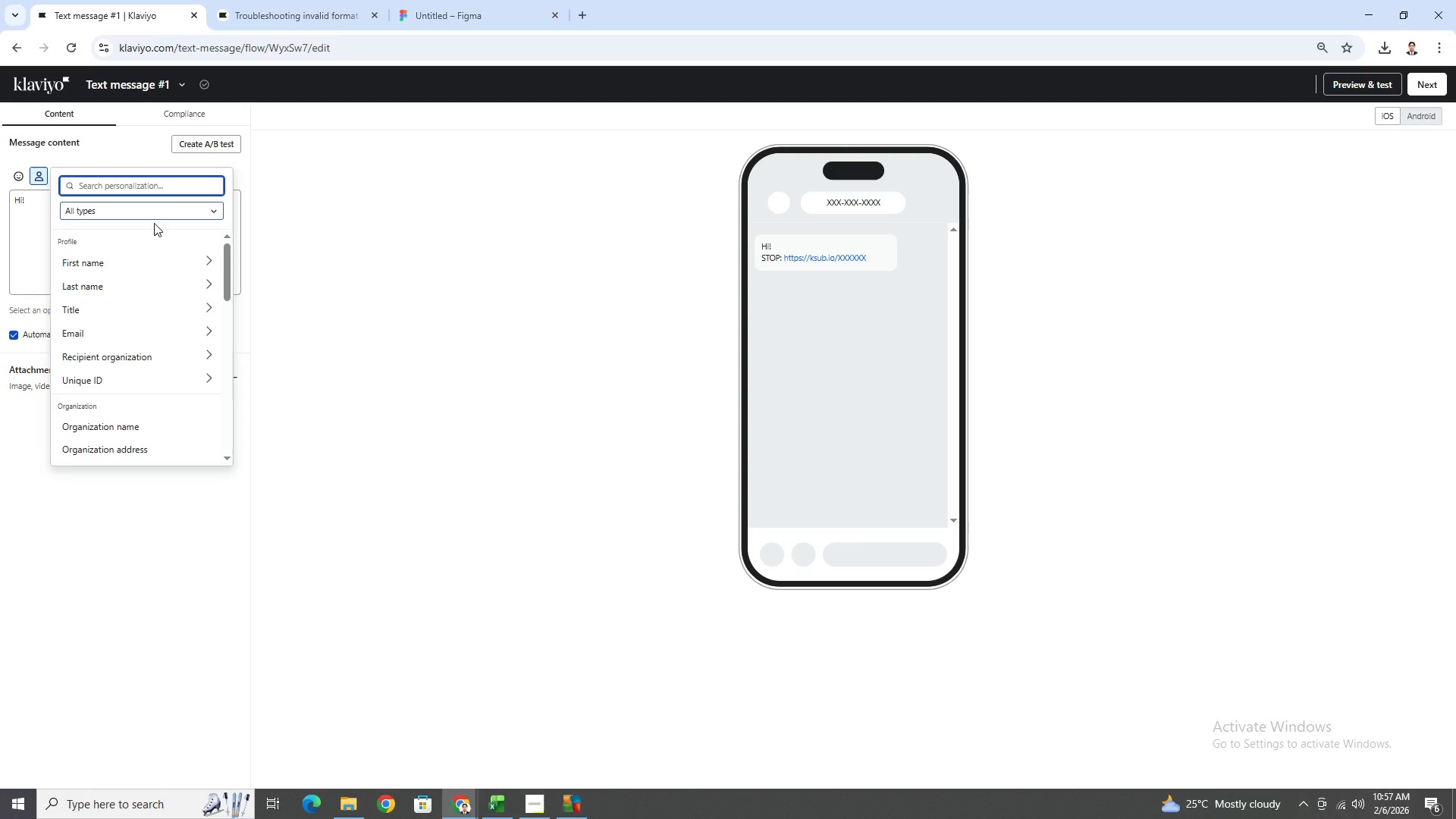 
left_click([161, 256])
 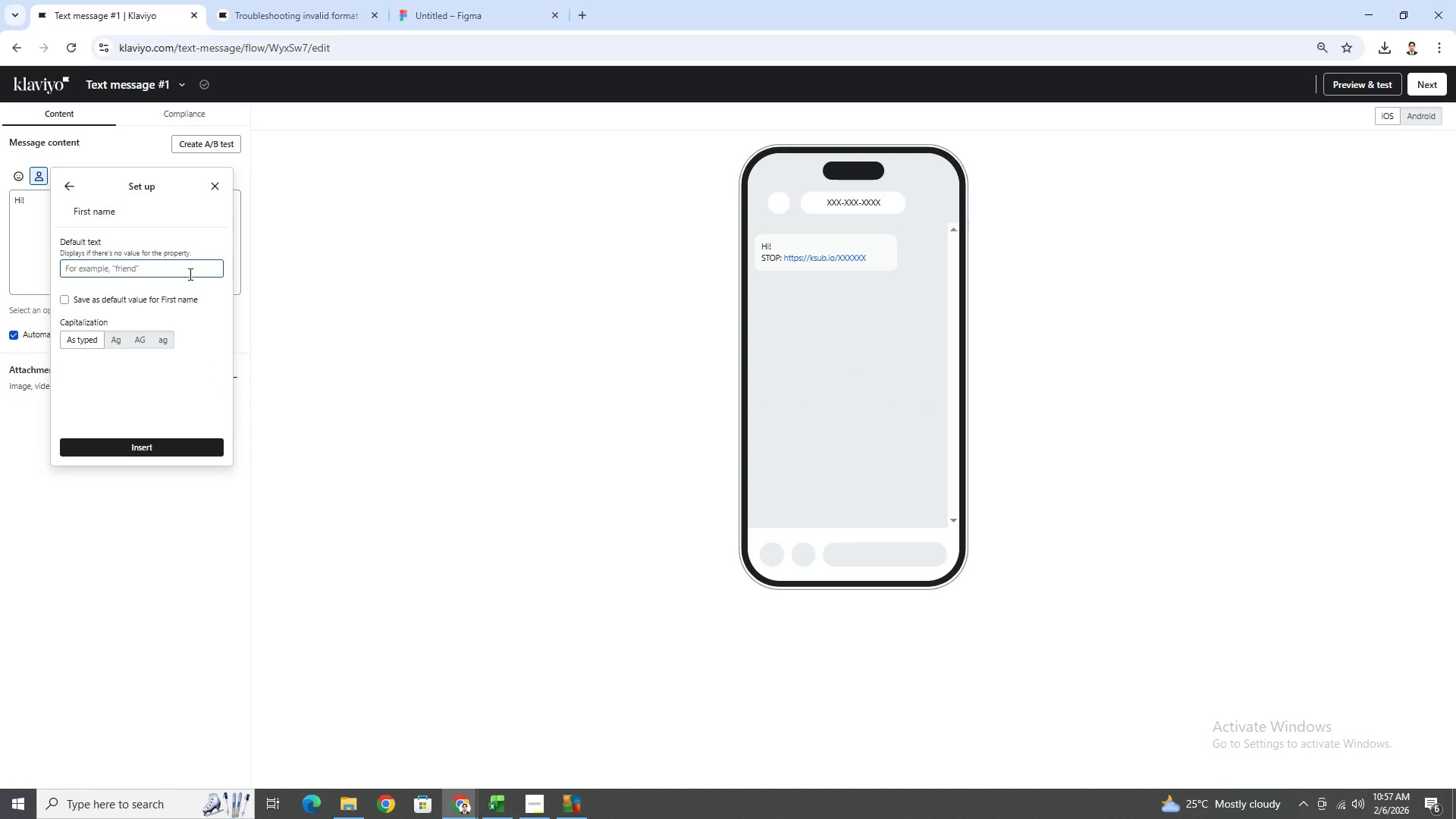 
left_click([189, 274])
 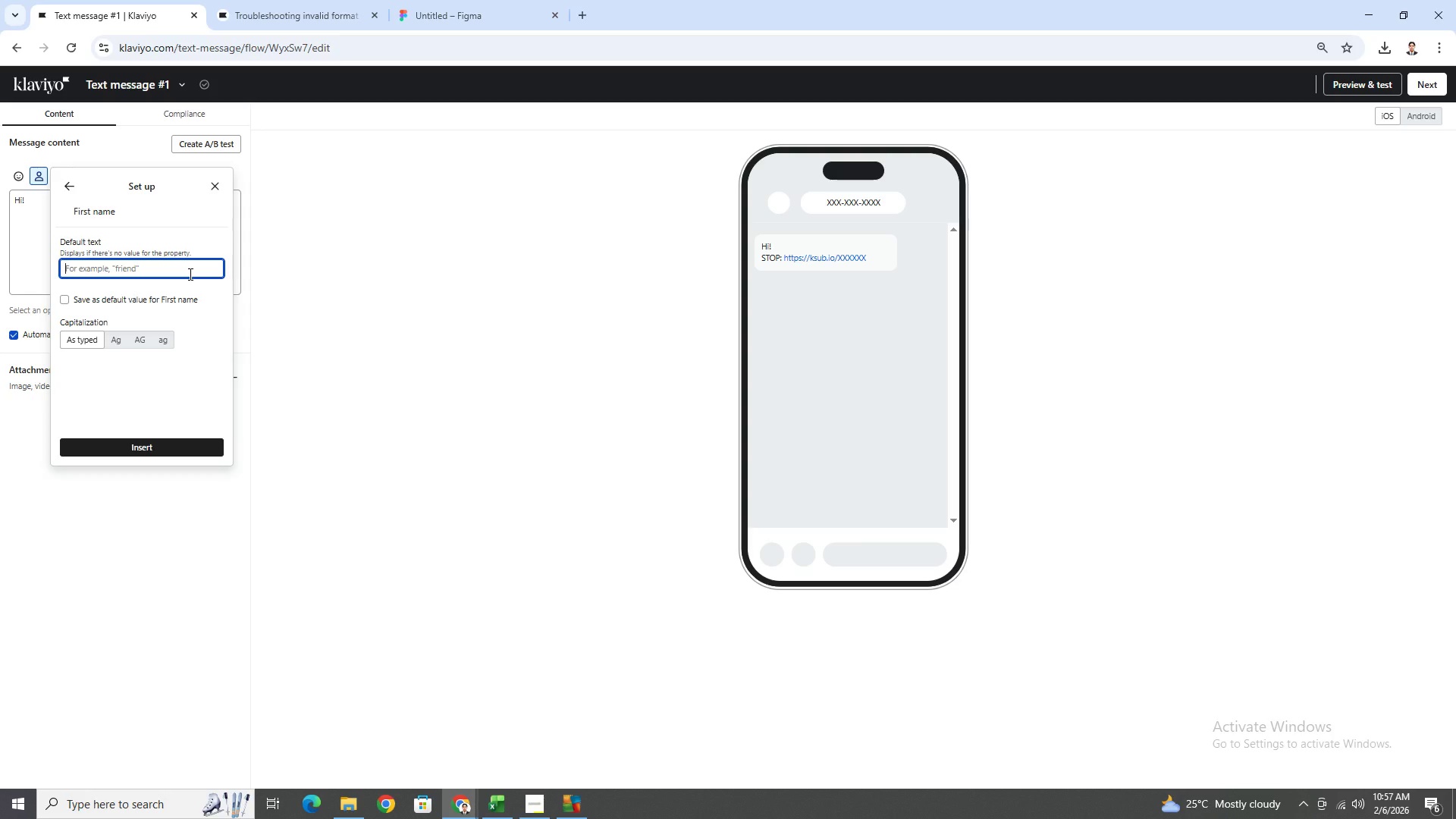 
type(threr)
key(Backspace)
key(Backspace)
key(Backspace)
type(ere)
 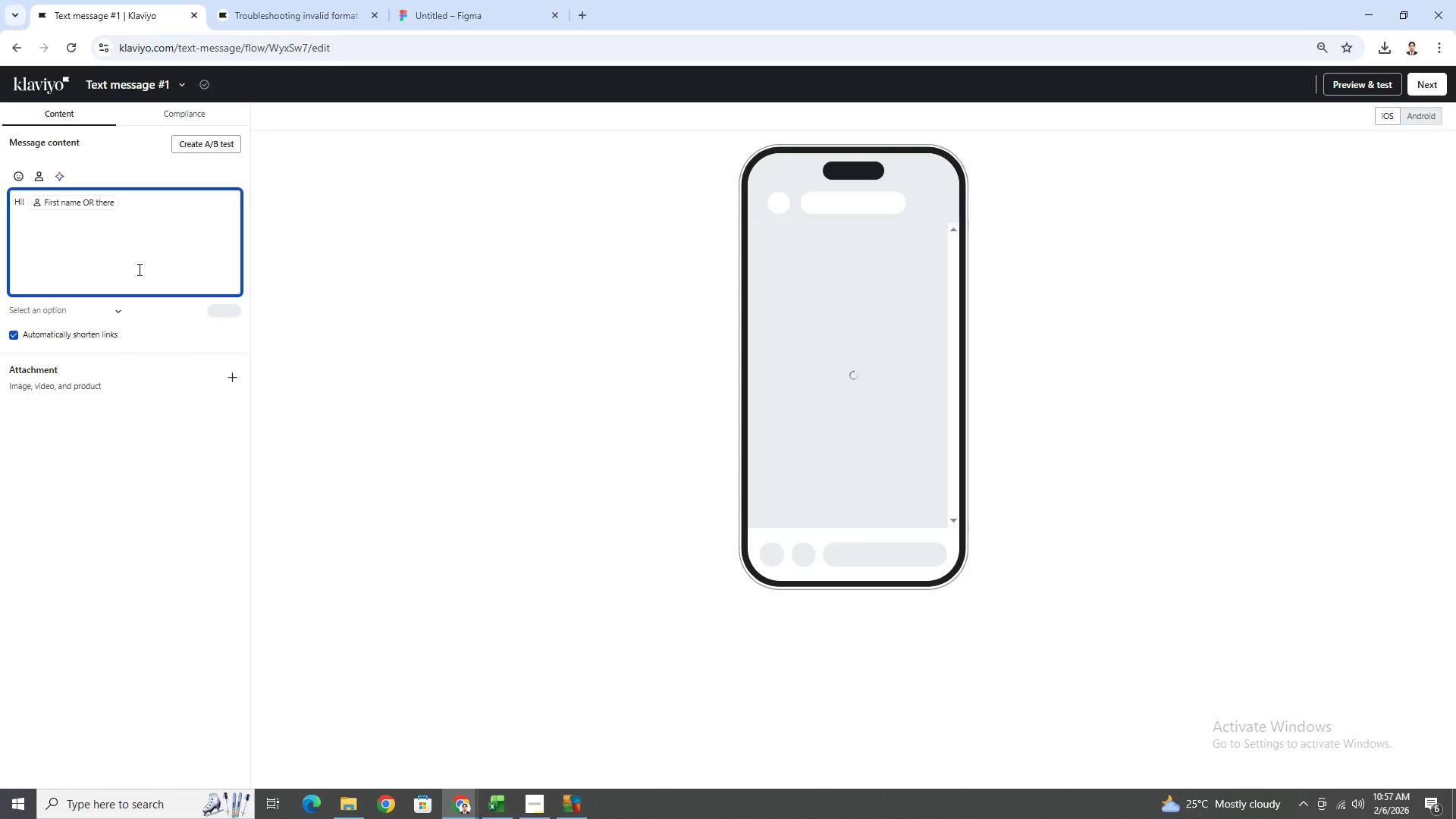 
key(Shift+1)
 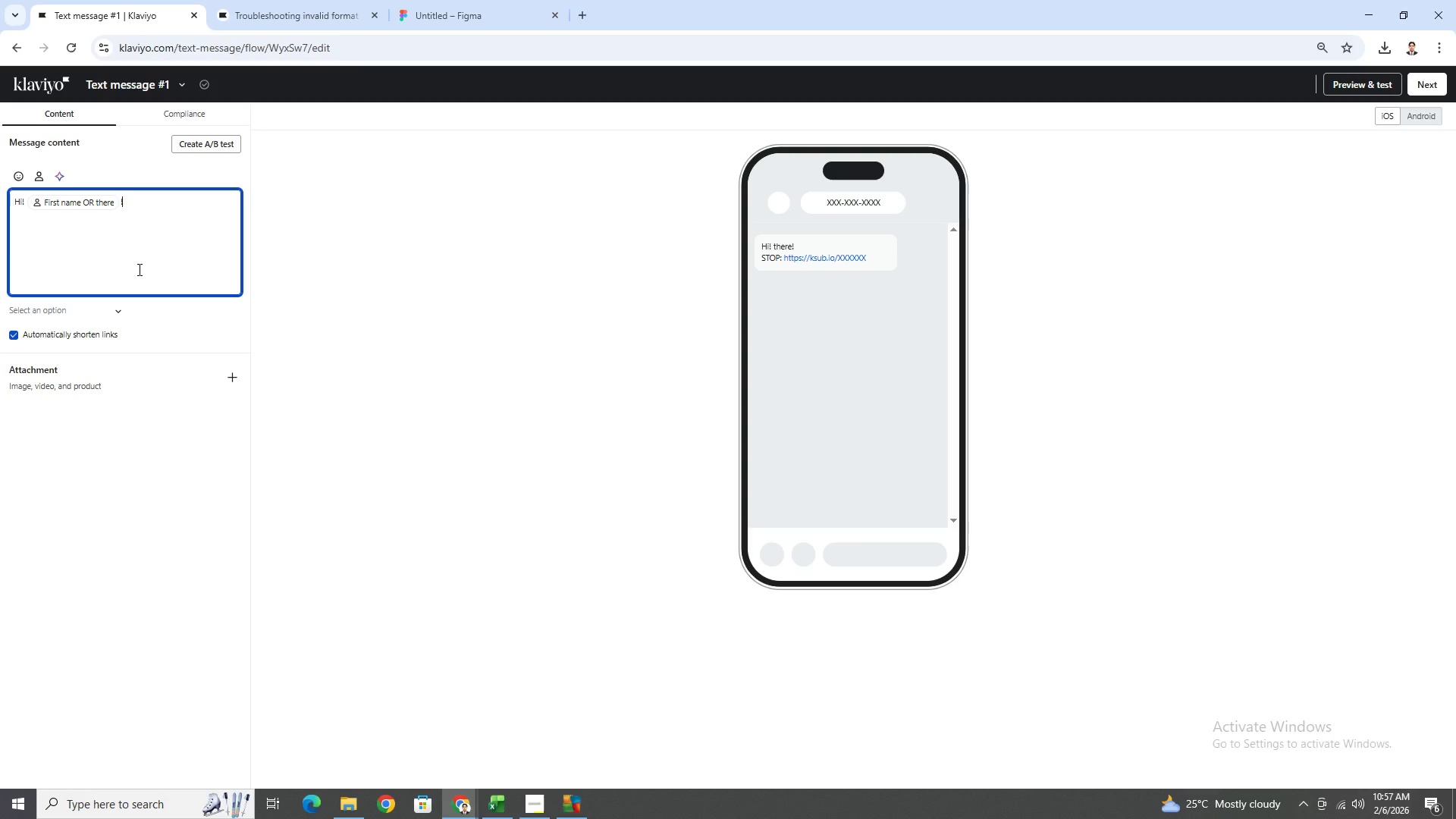 
wait(7.05)
 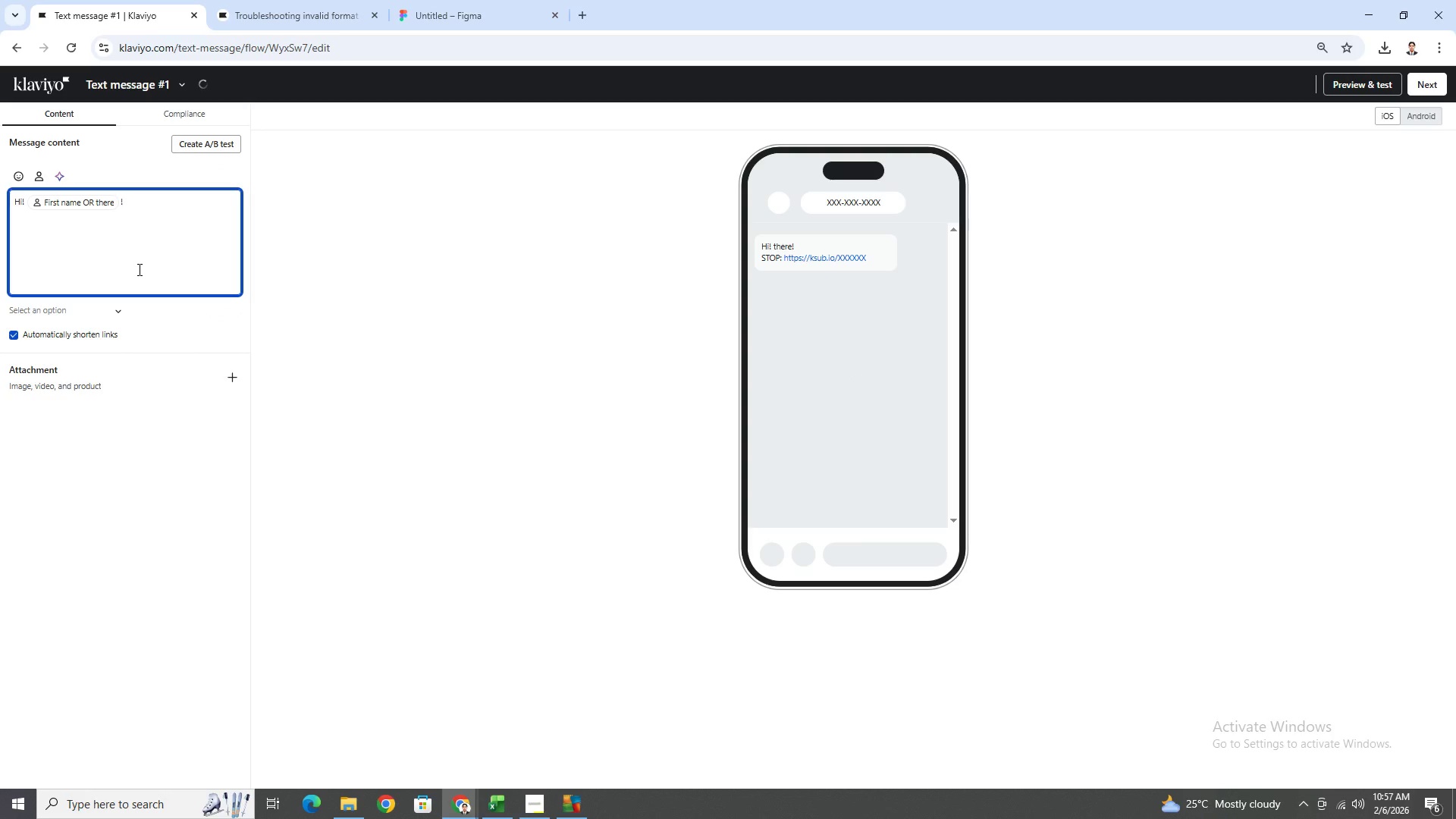 
type( Concerened a)
key(Backspace)
key(Backspace)
key(Backspace)
key(Backspace)
key(Backspace)
key(Backspace)
type(ned about )
 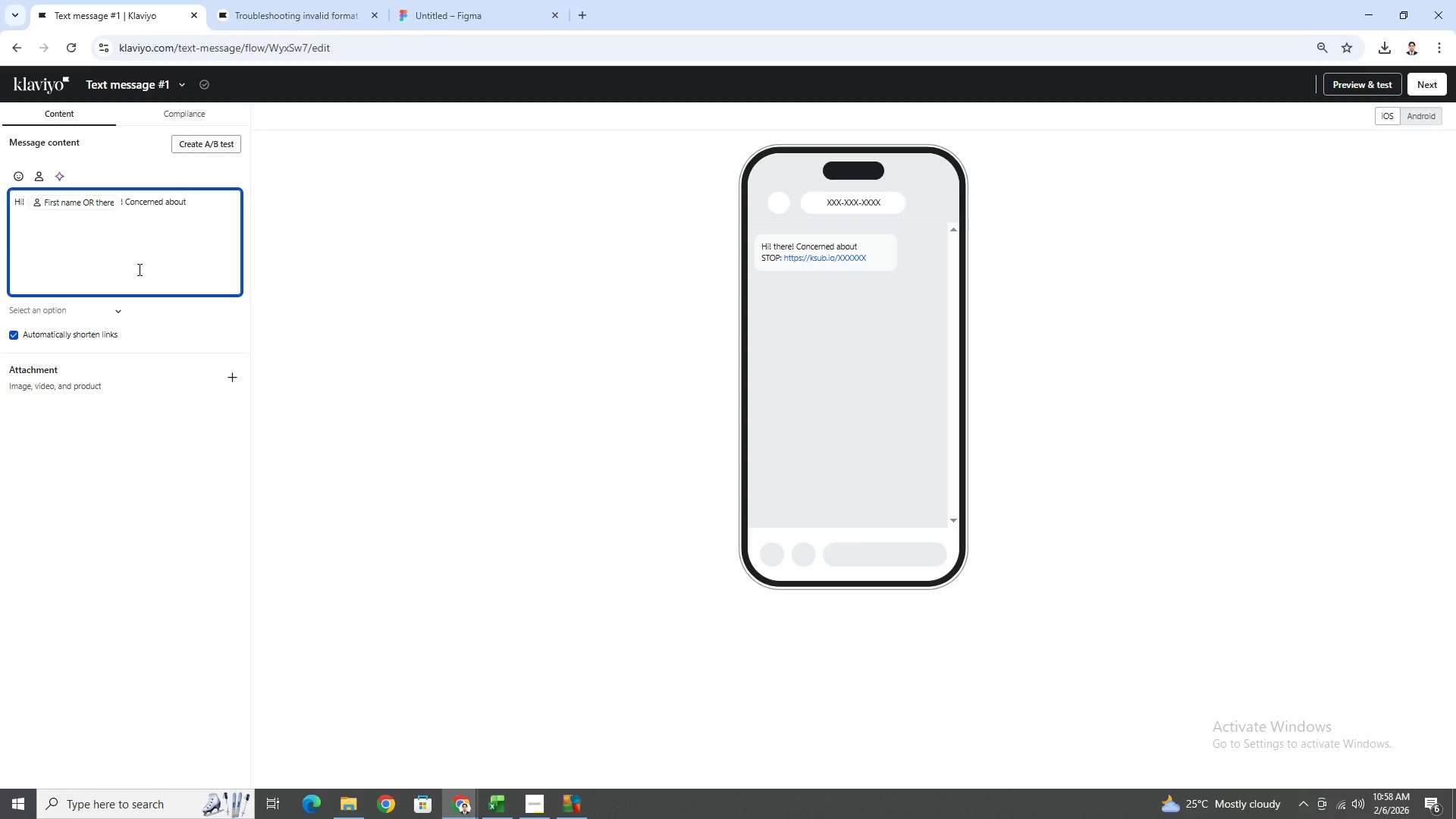 
left_click([42, 171])
 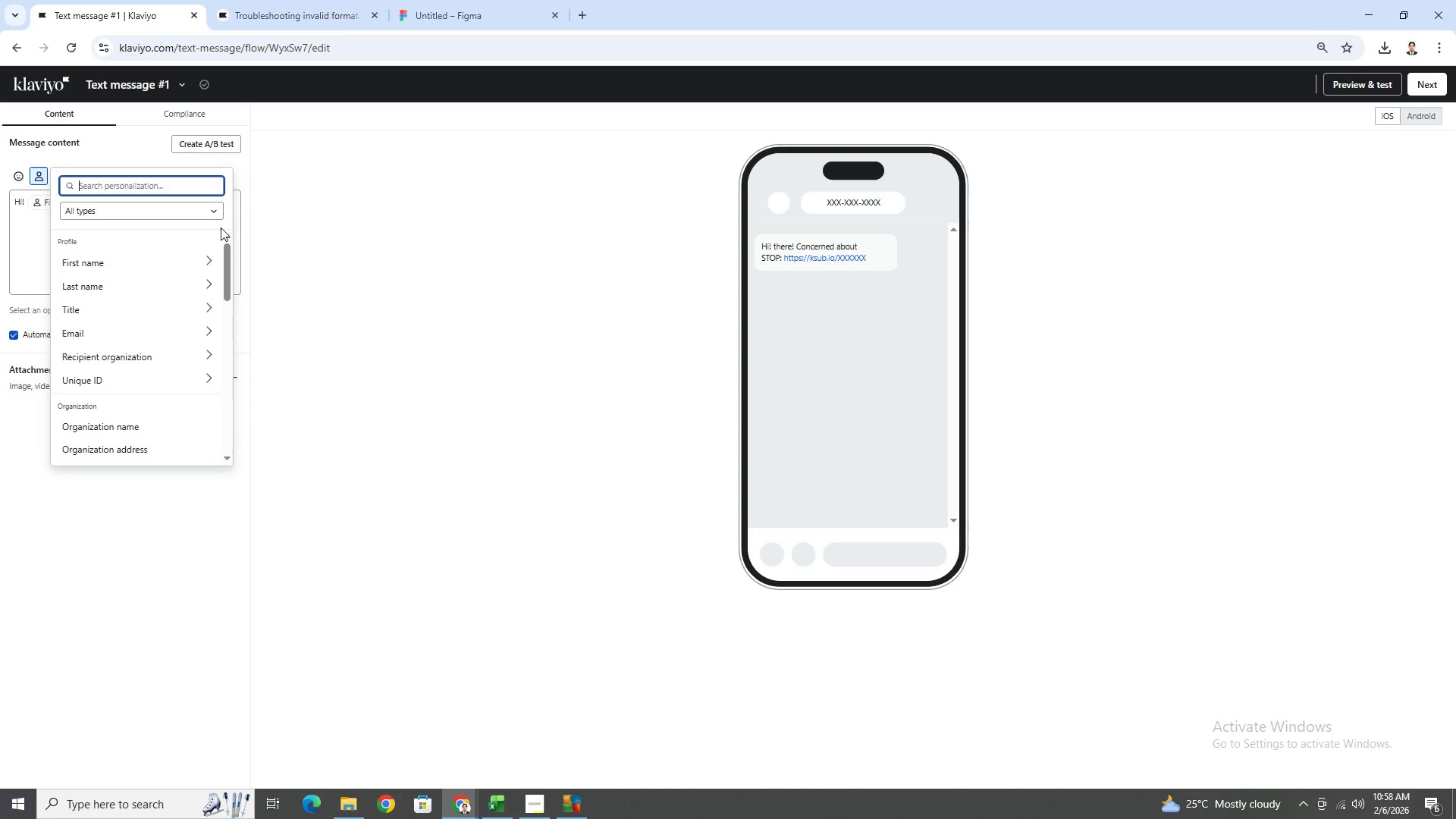 
type(parent)
 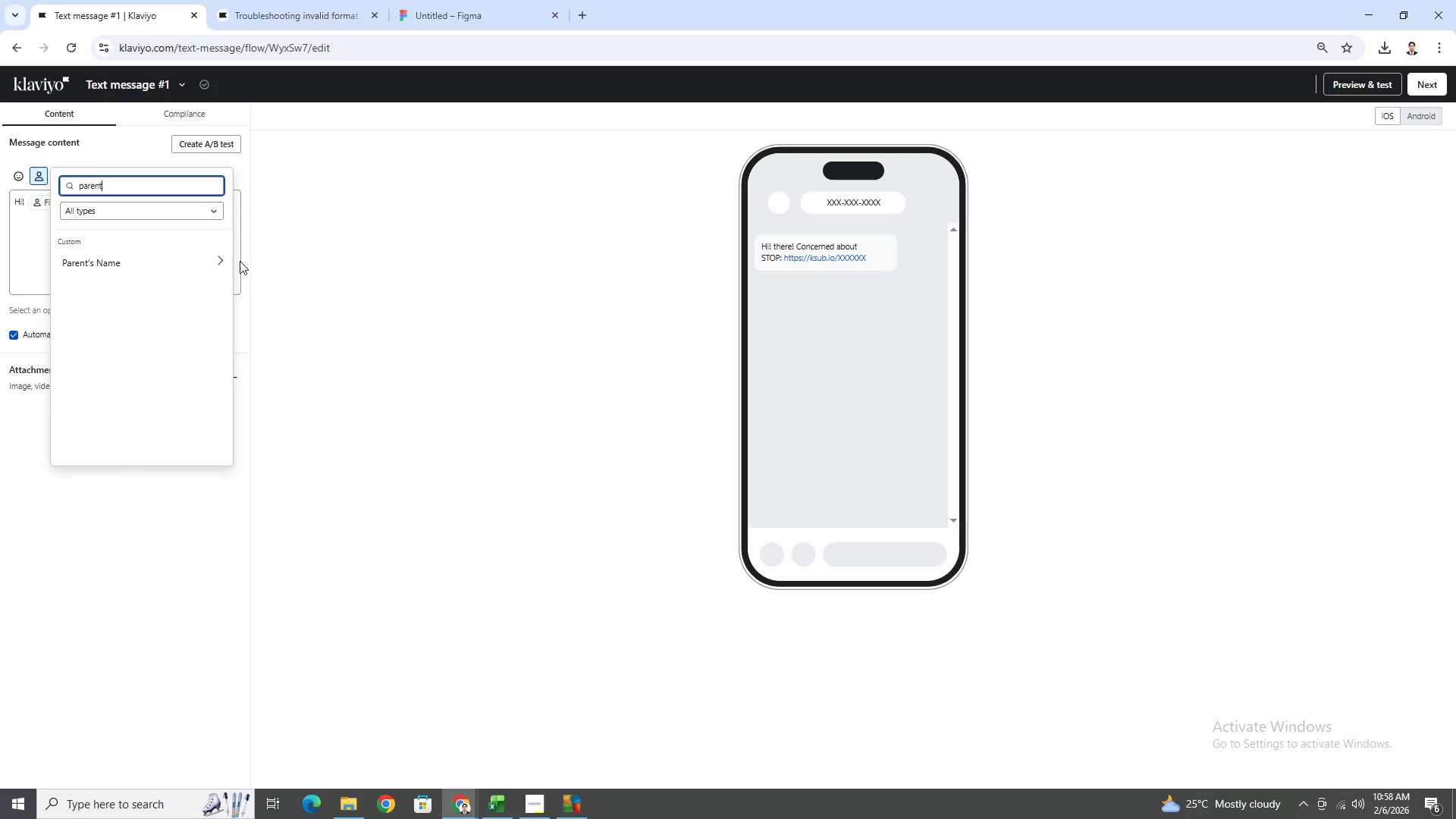 
left_click([218, 262])
 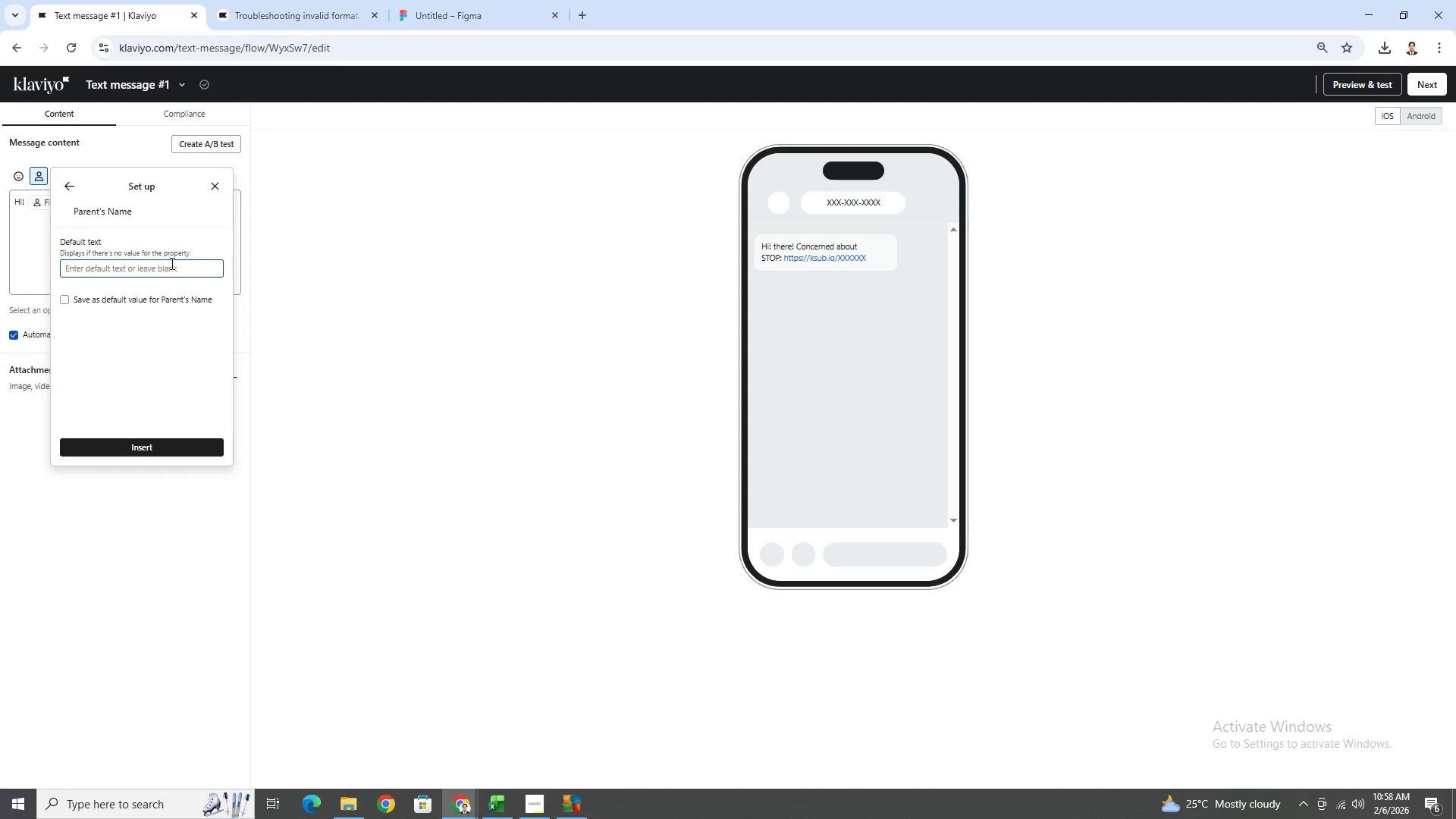 
left_click([171, 263])
 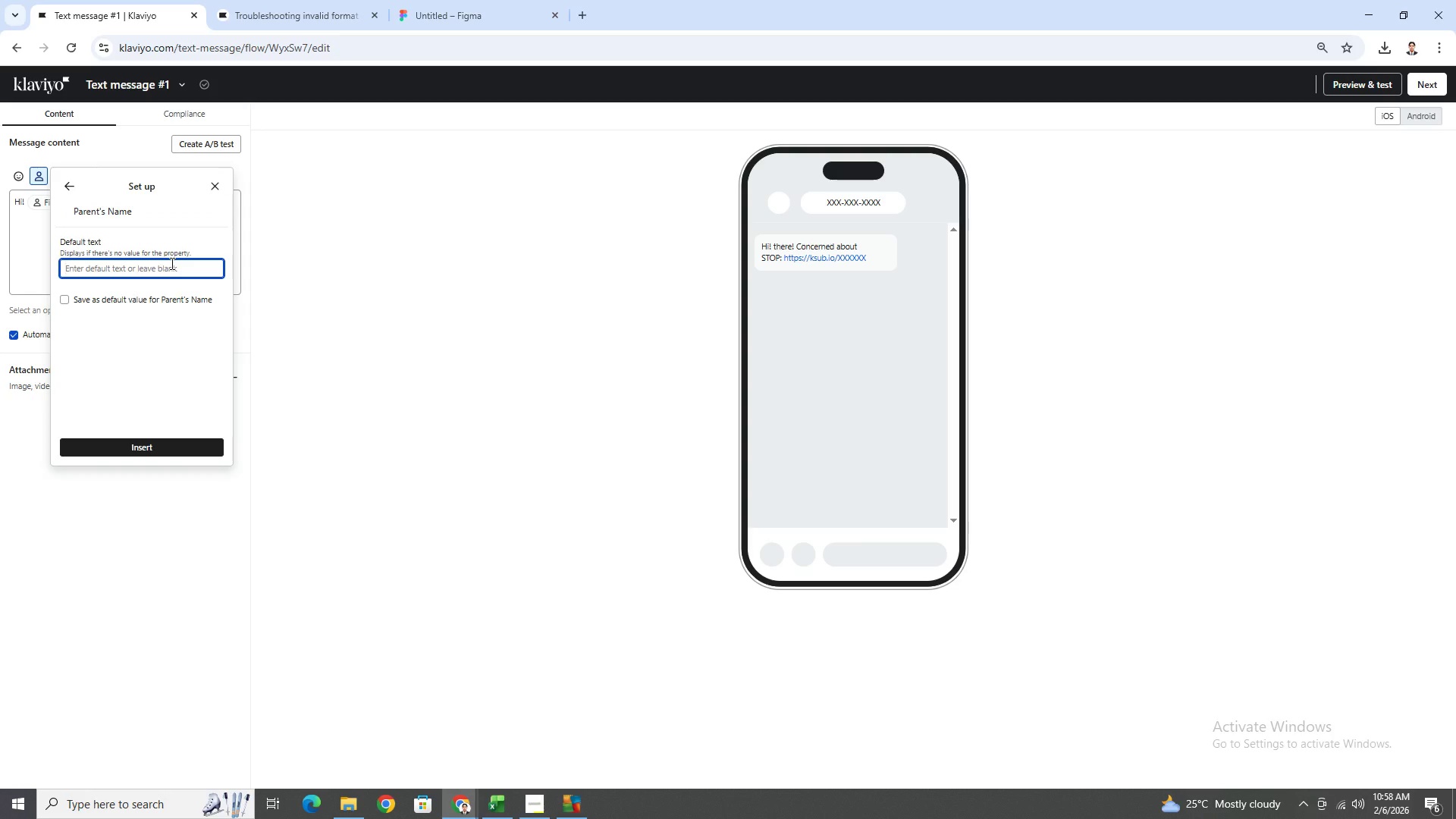 
type(your a)
key(Backspace)
type(parent)
 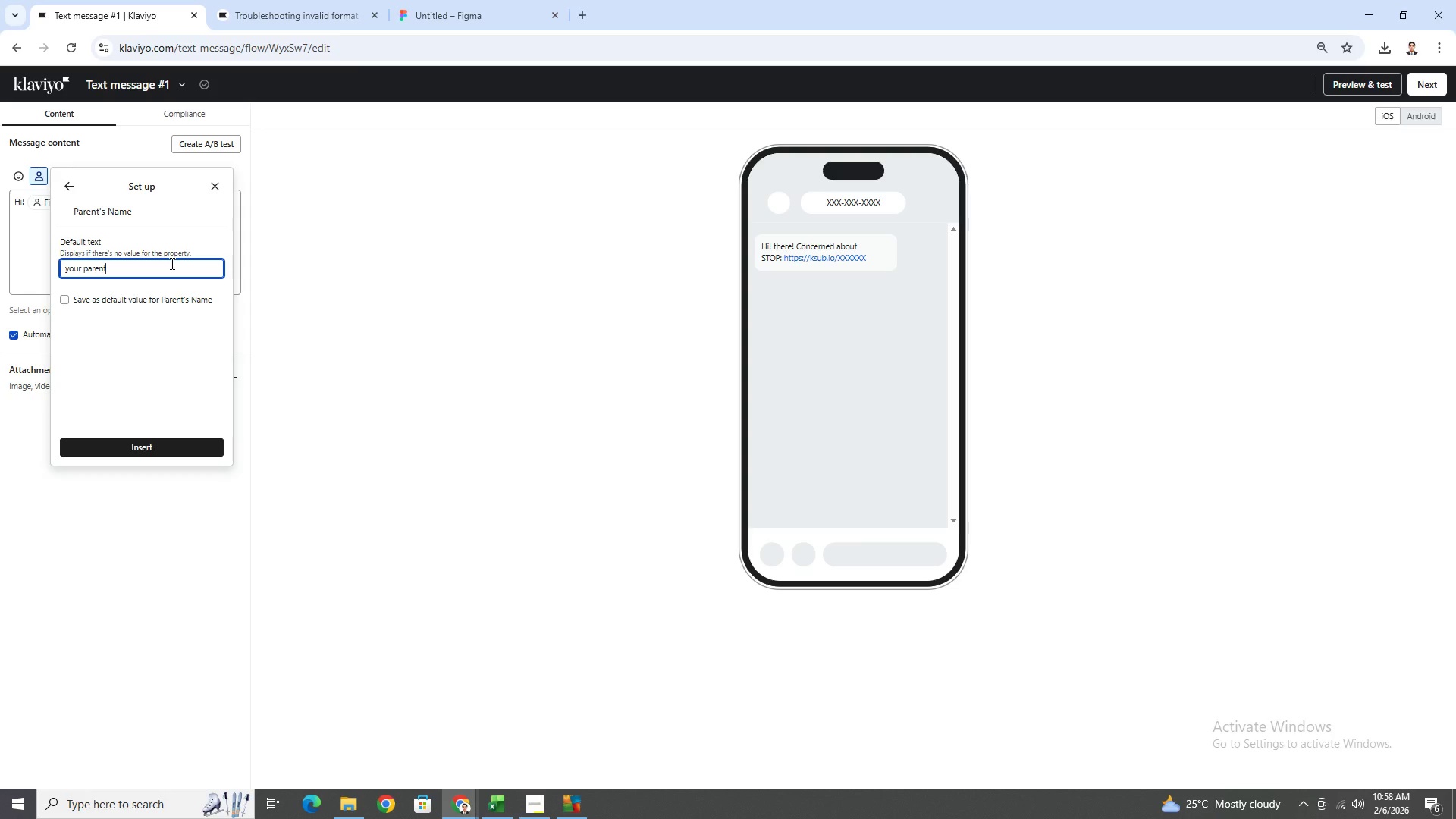 
wait(6.95)
 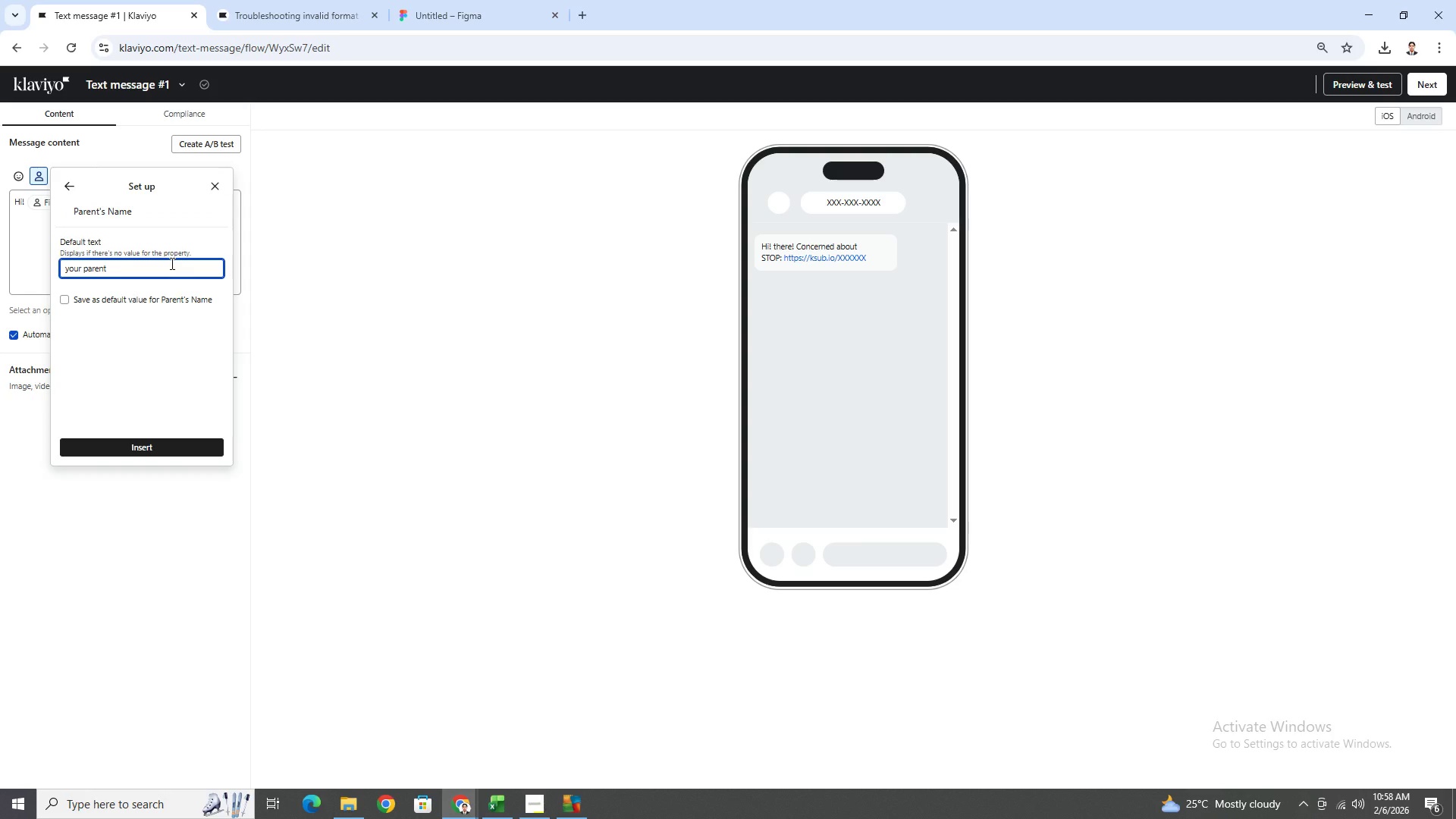 
left_click([176, 448])
 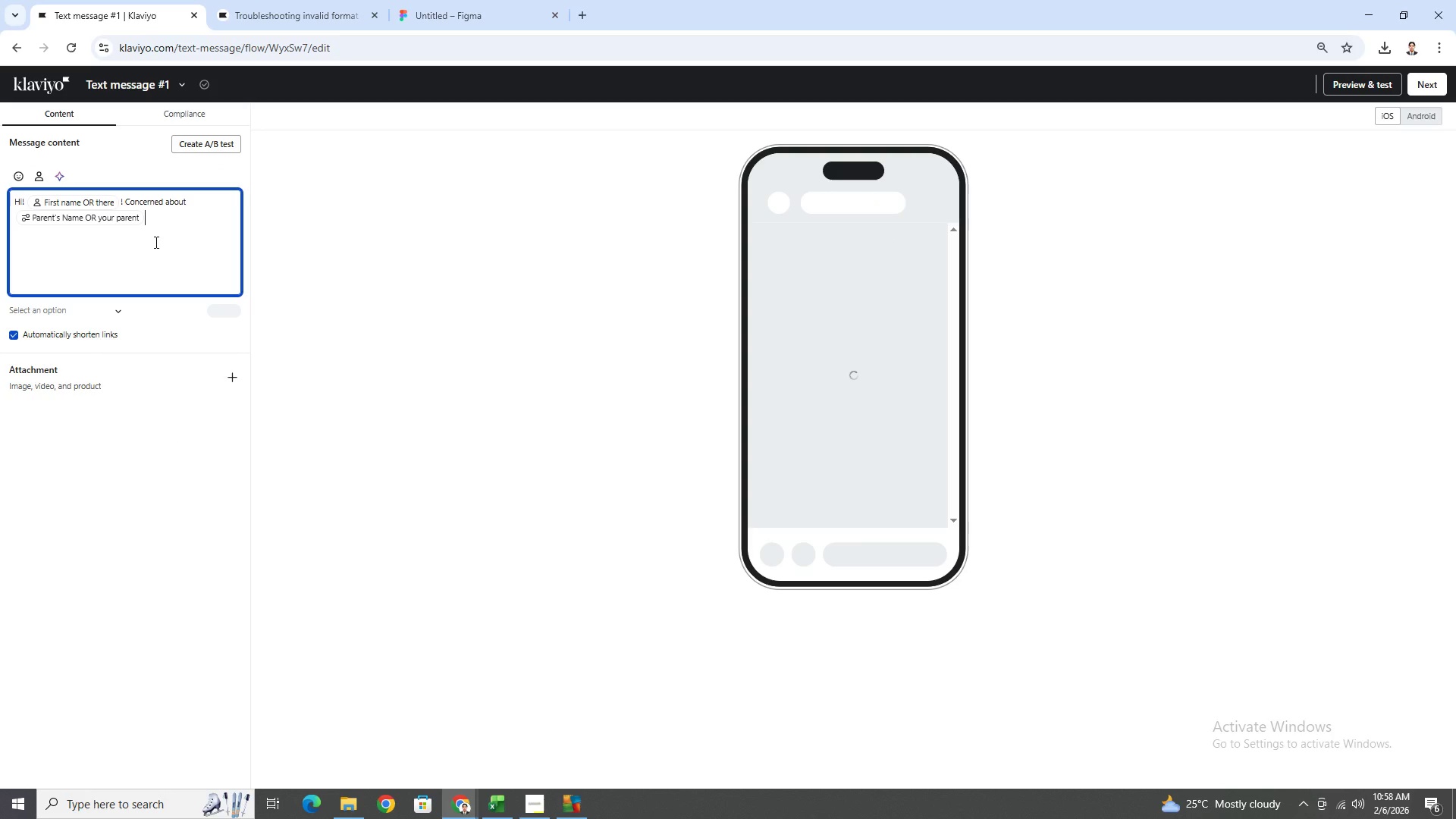 
type('s safety?)
 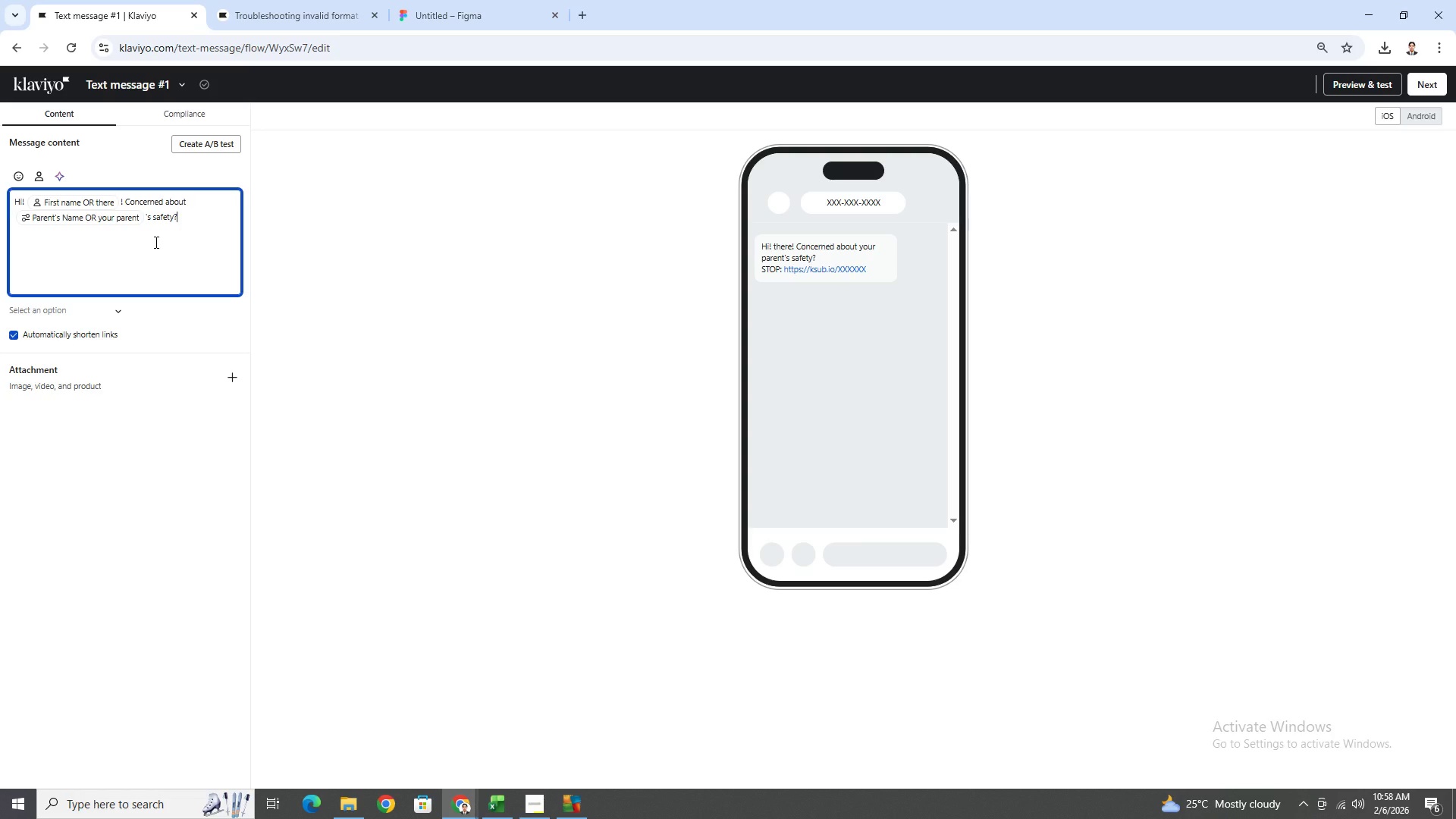 
wait(9.23)
 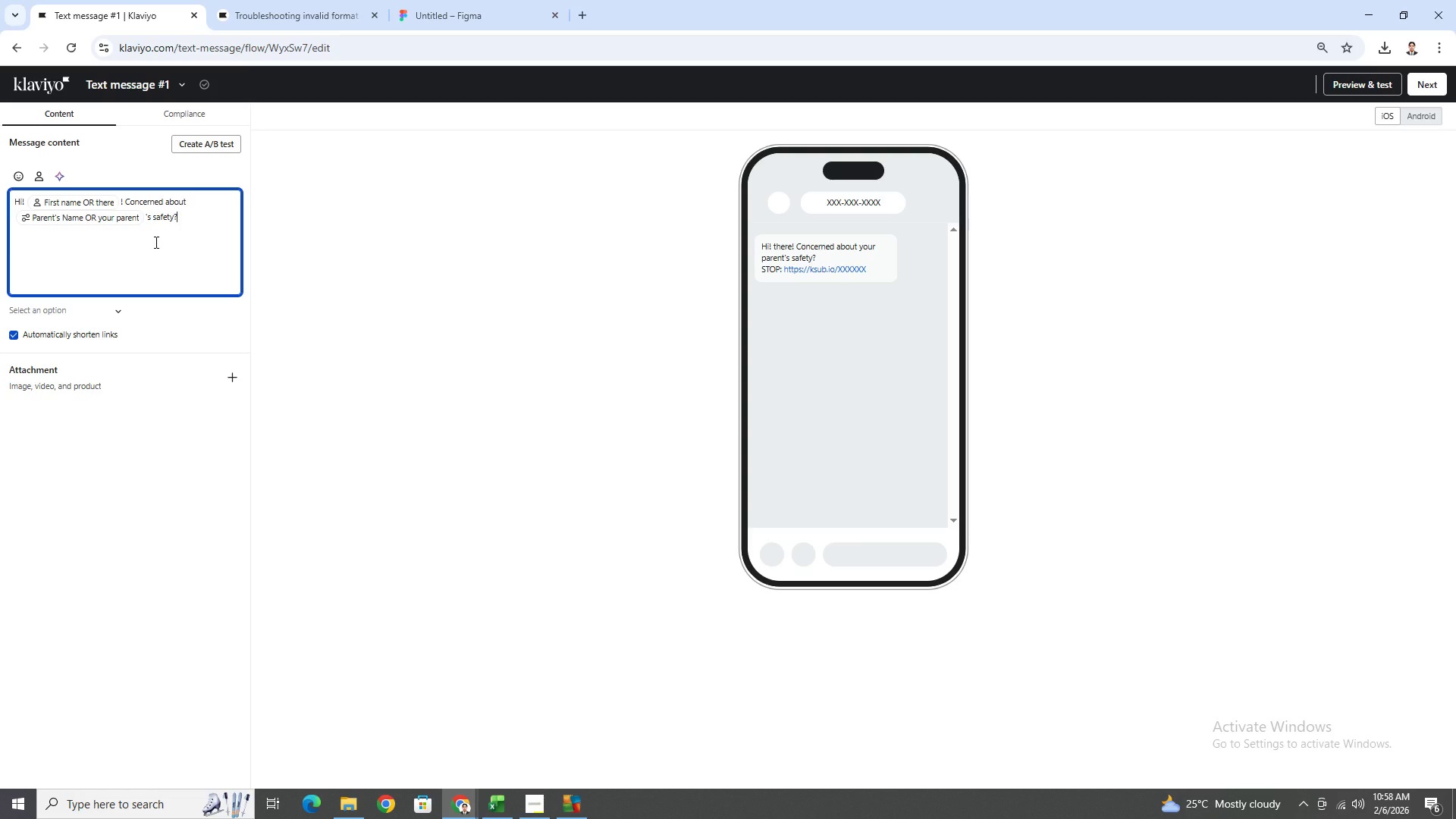 
type( A professional home audit vc)
key(Backspace)
key(Backspace)
type(can help.)
 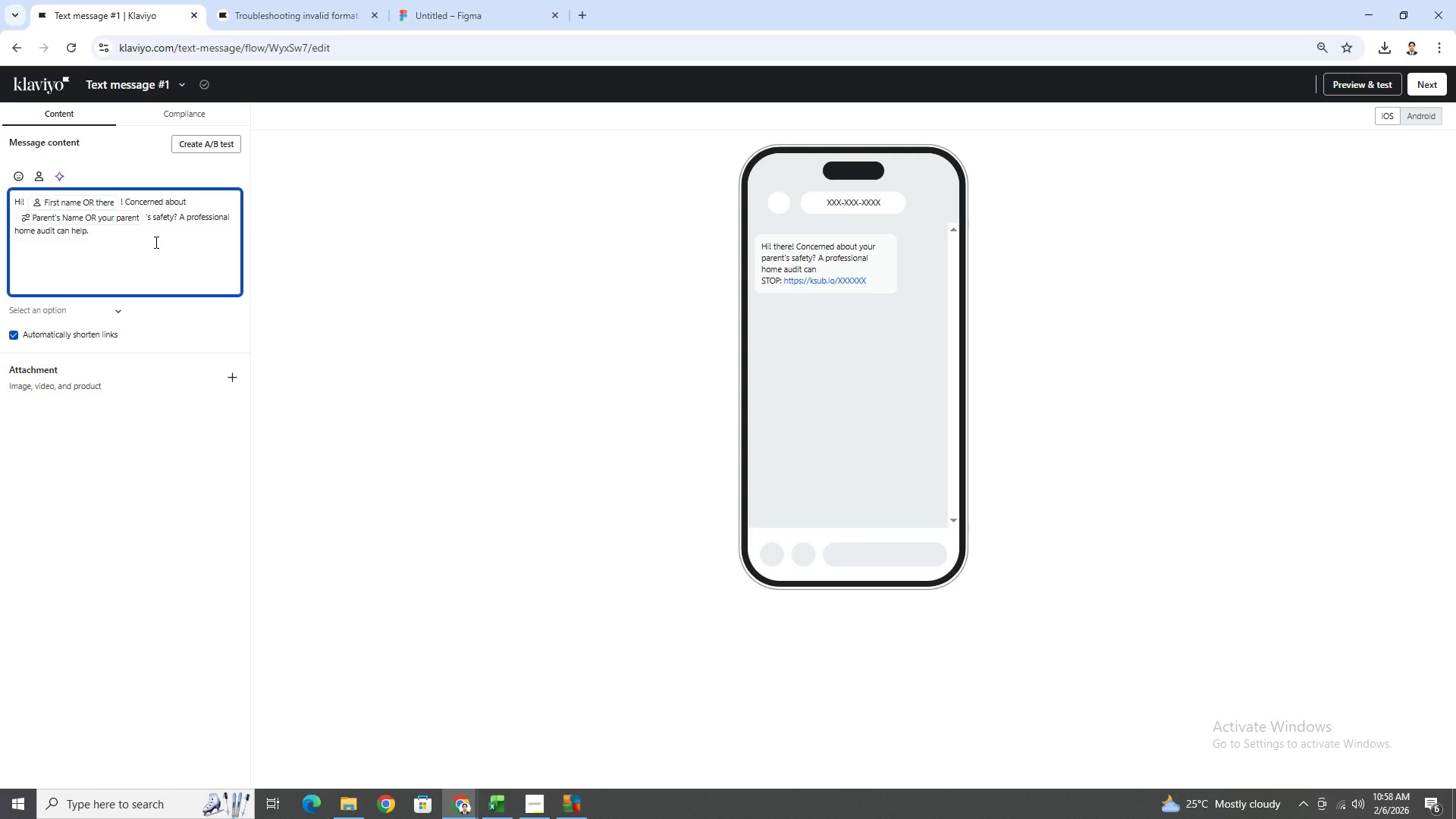 
type( Book here:)
 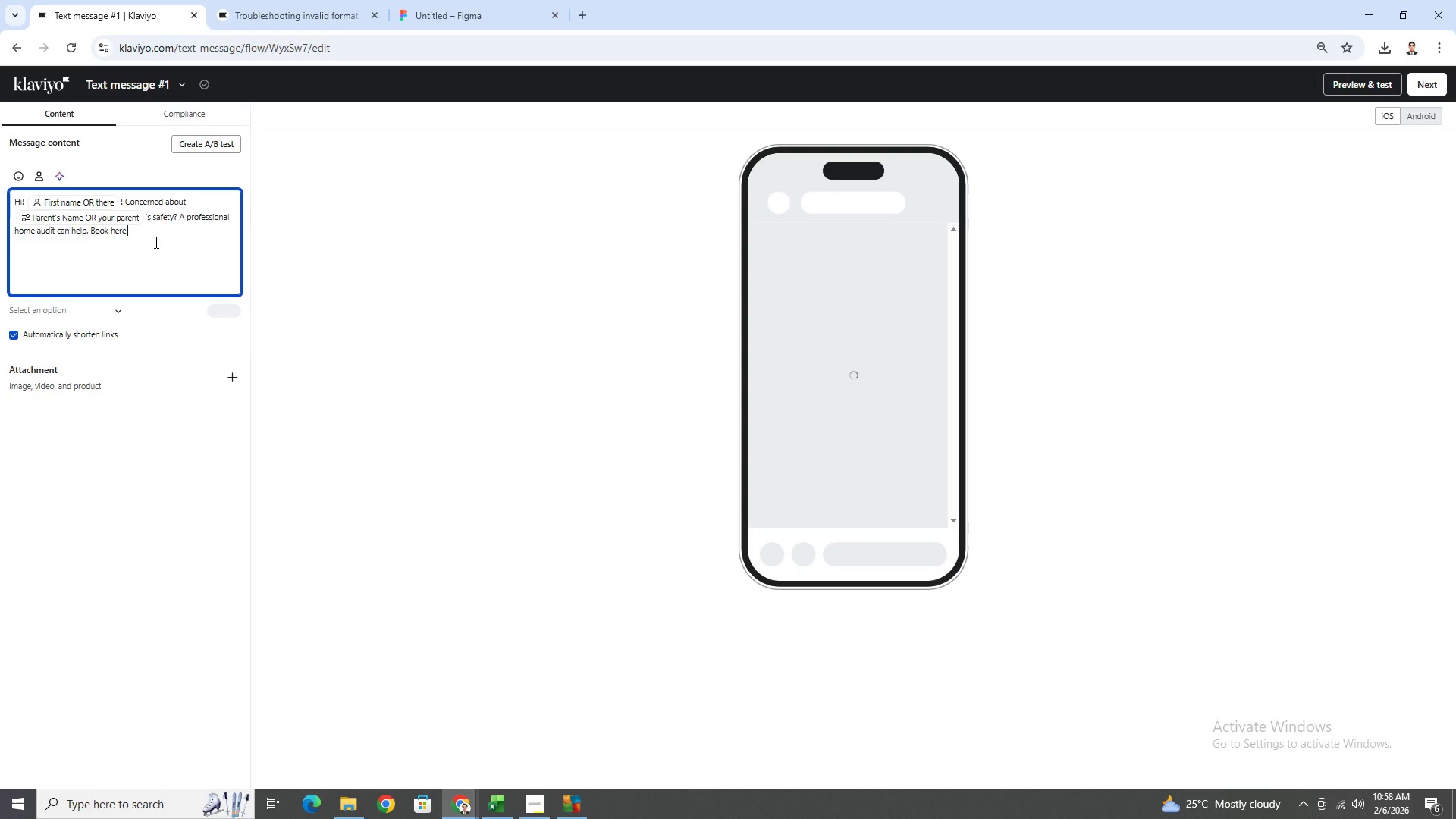 
key(Space)
 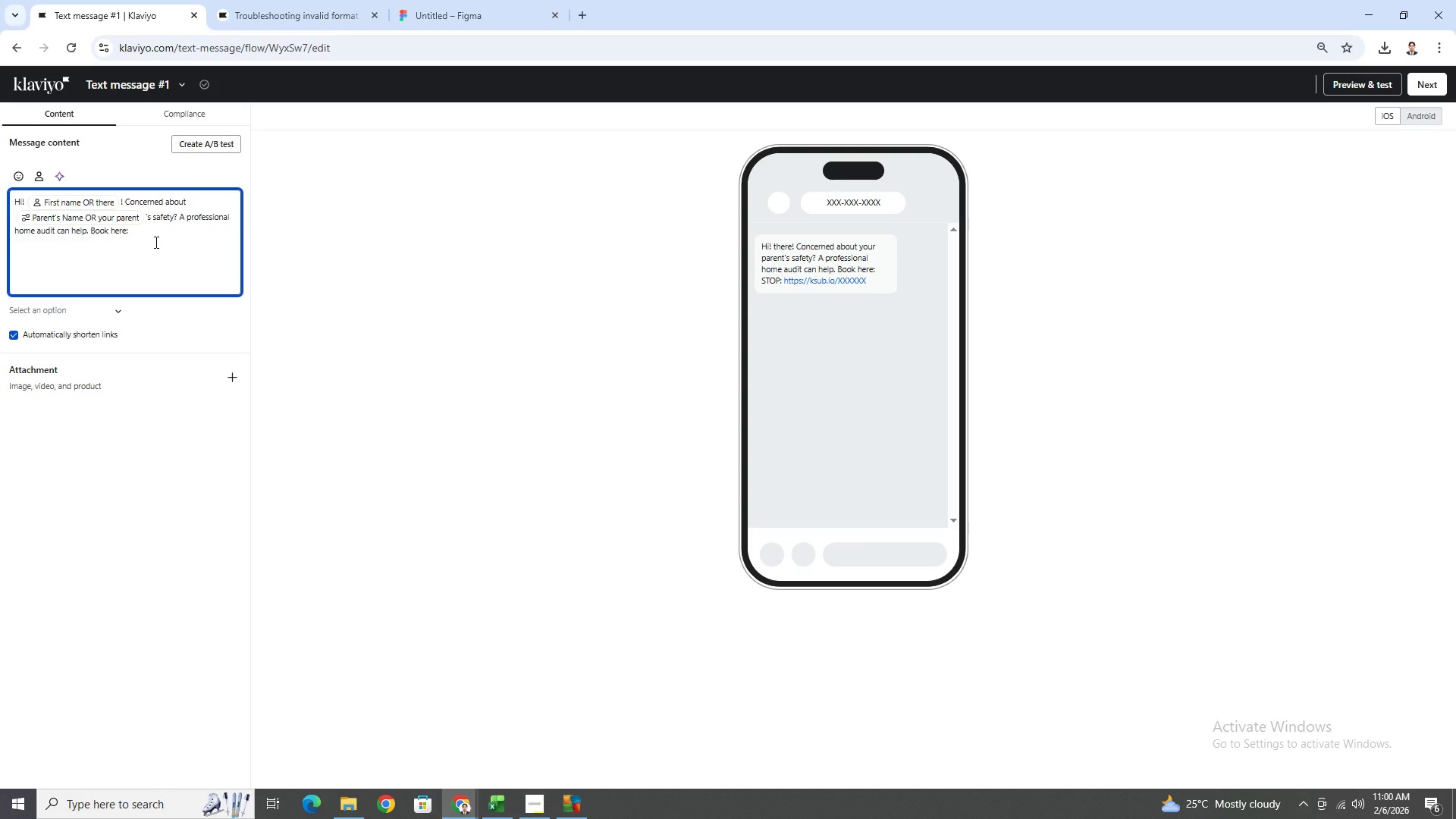 
wait(76.91)
 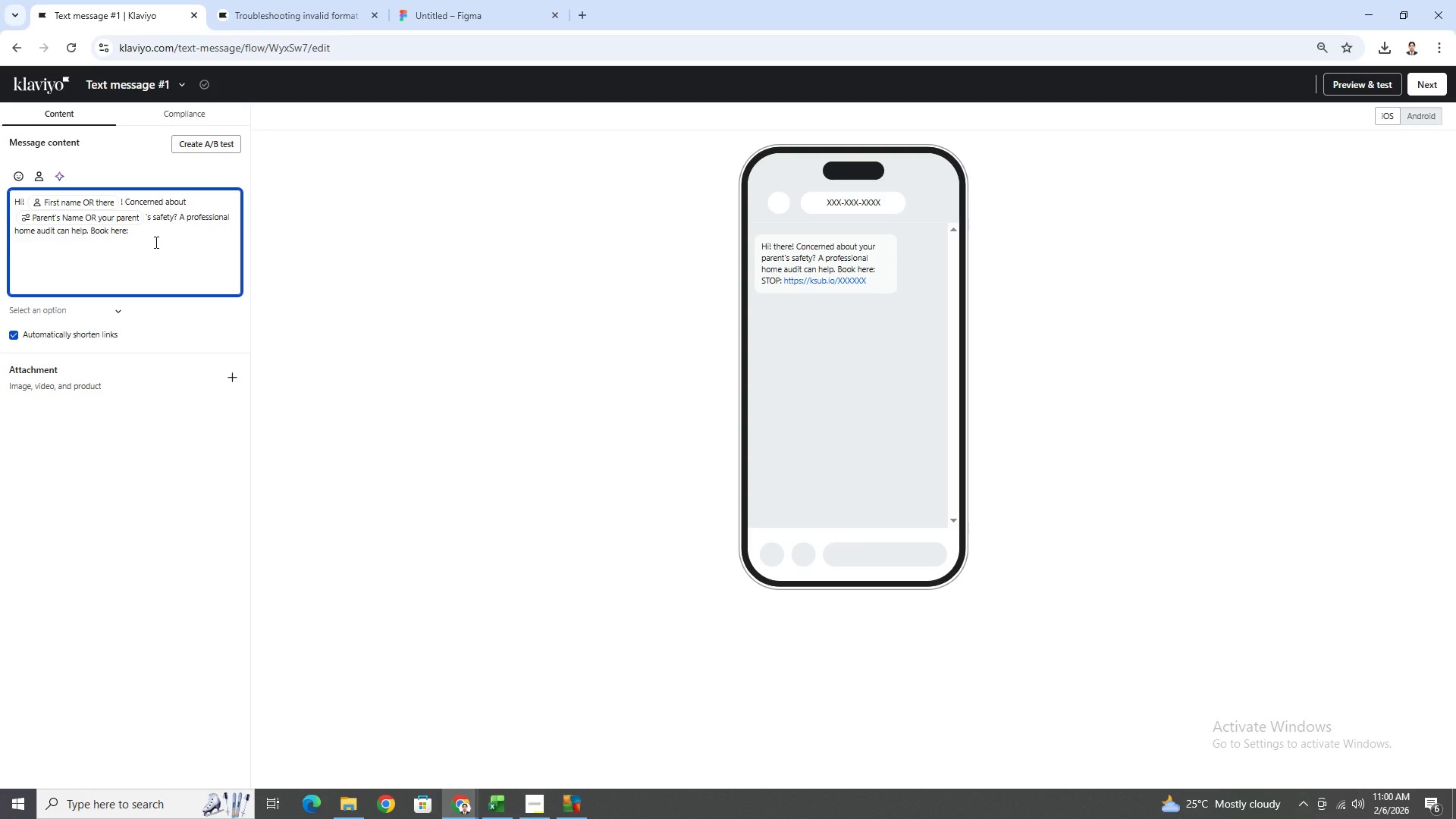 
scroll: coordinate [157, 228], scroll_direction: down, amount: 2.0
 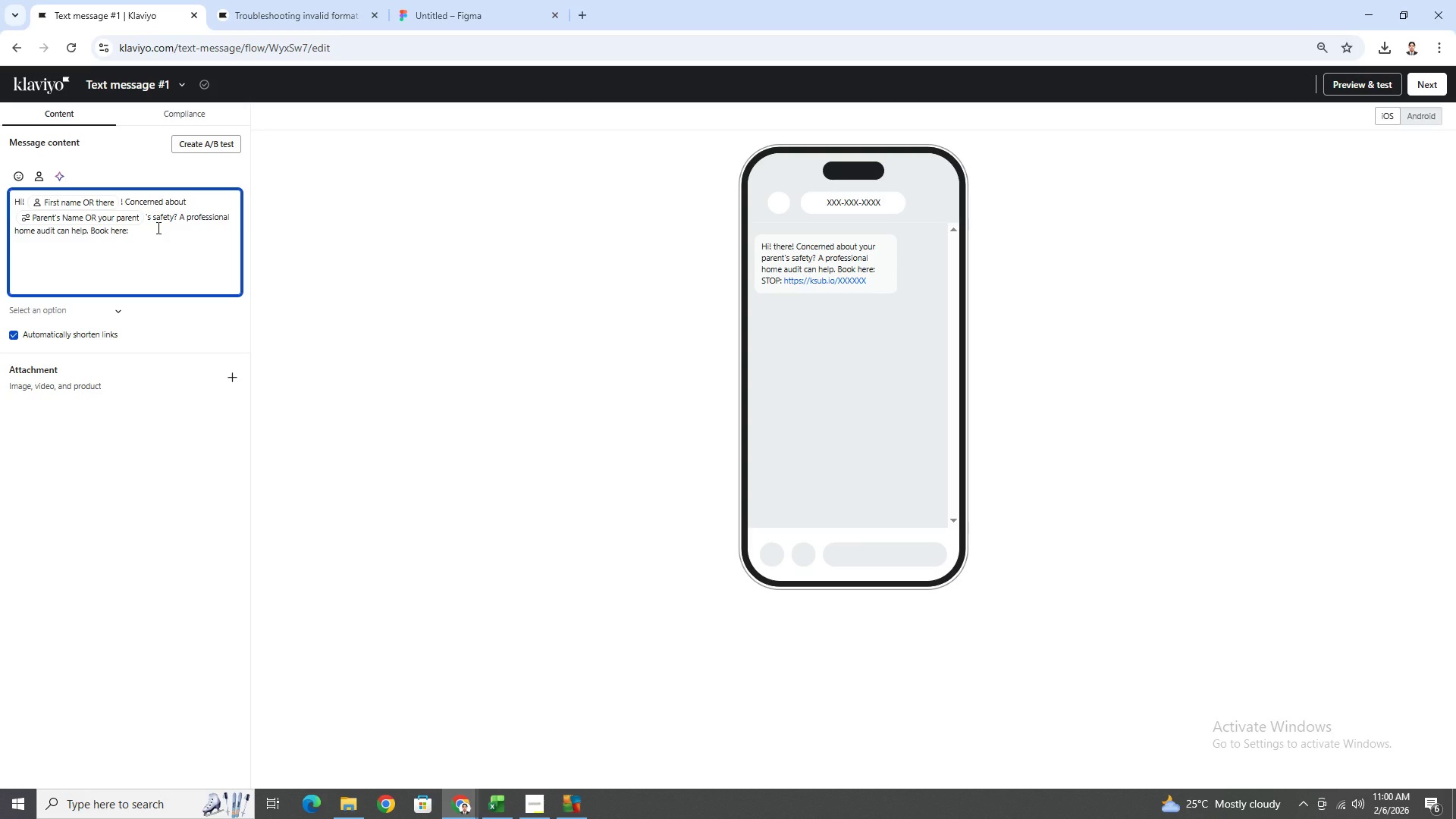 
wait(24.82)
 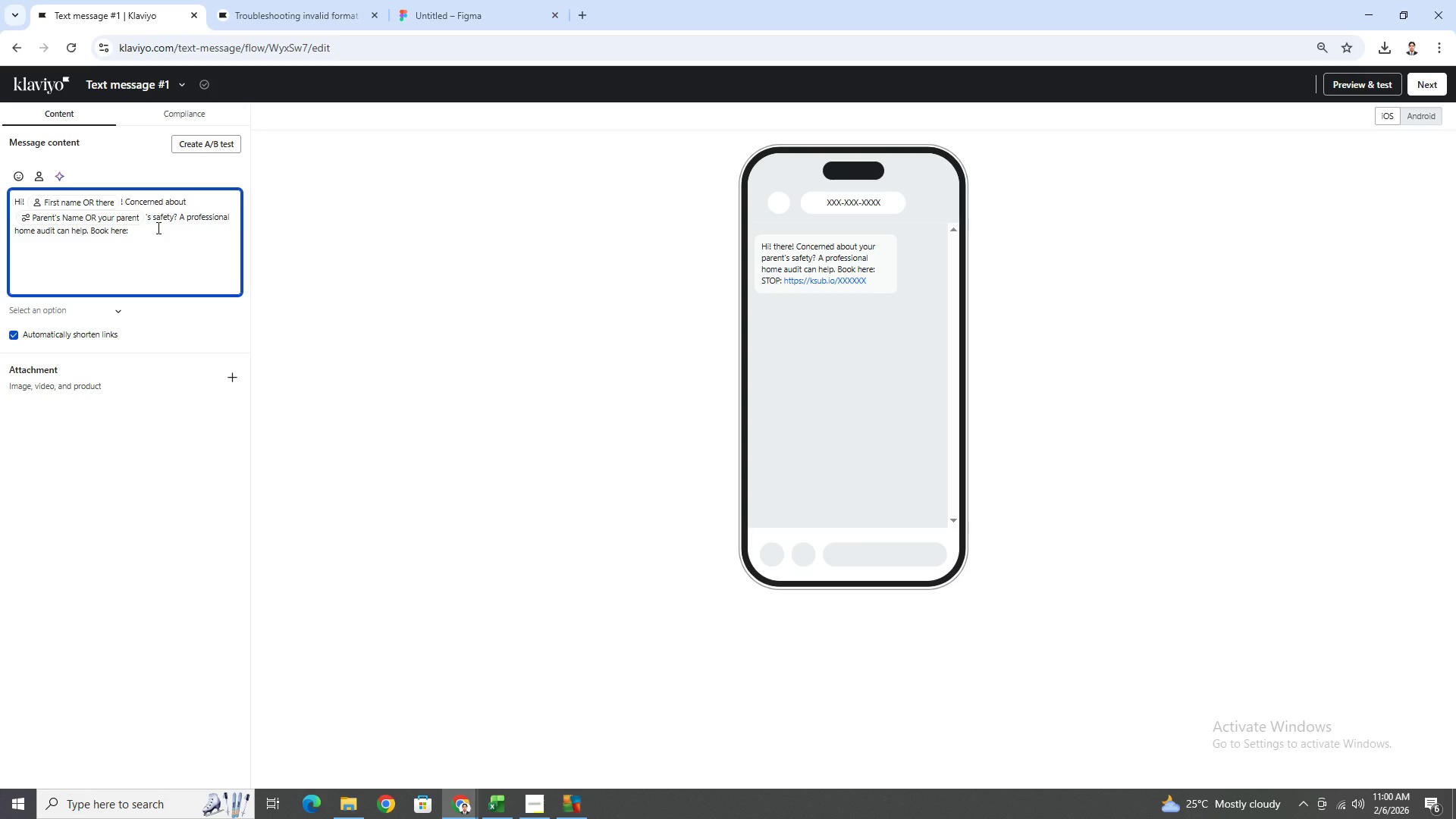 
type(https:/)
 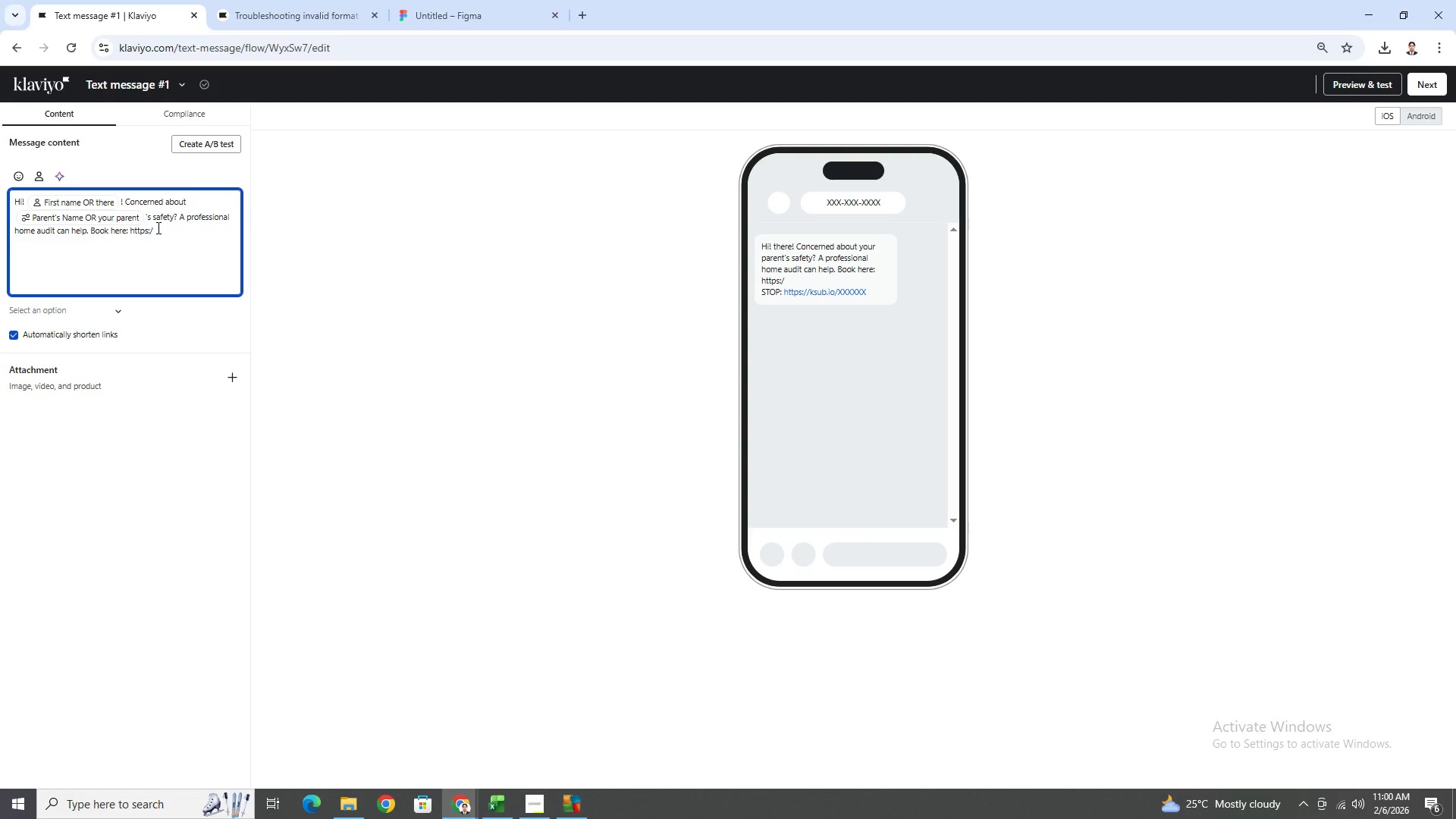 
key(Slash)
 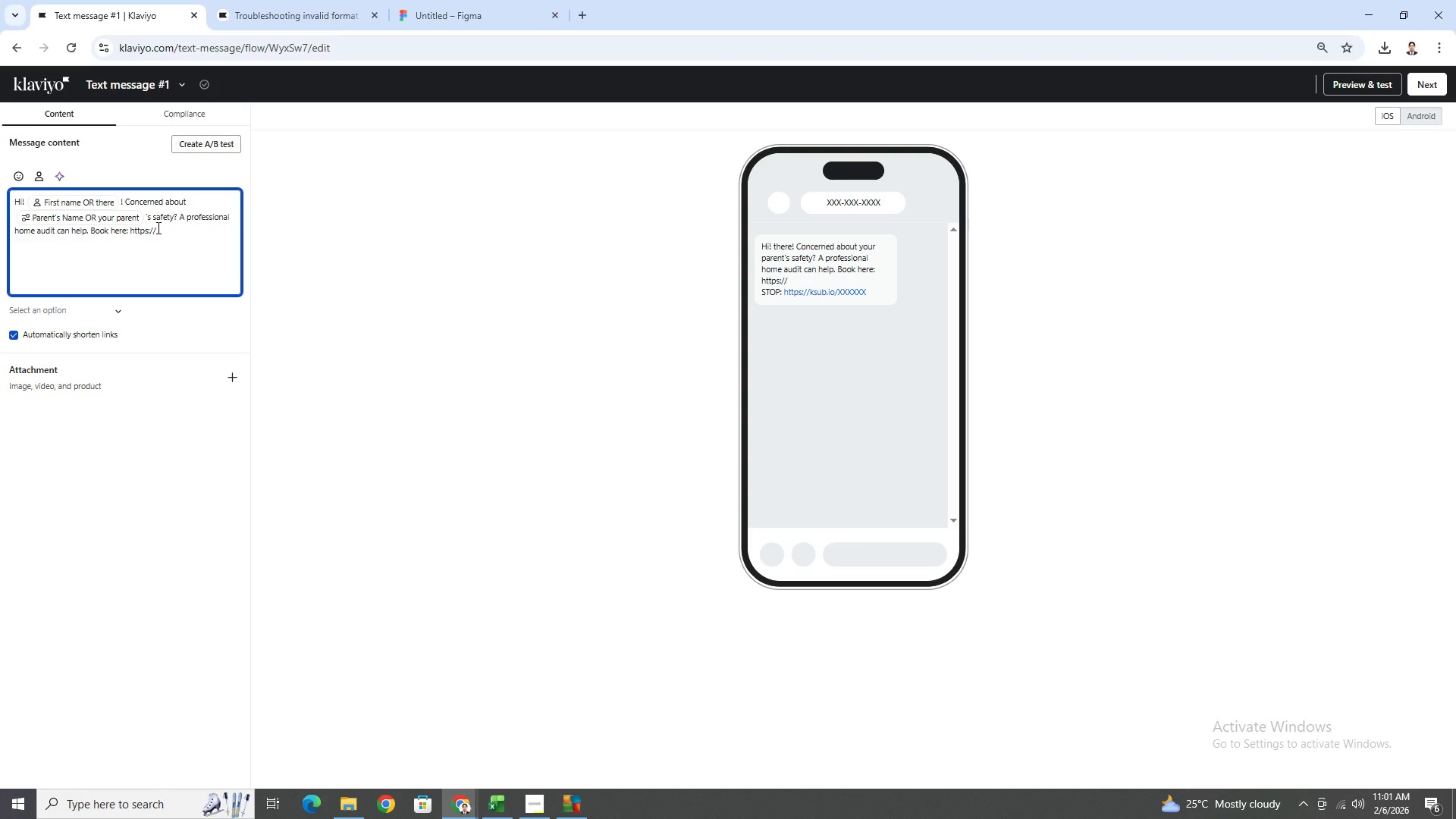 
wait(16.48)
 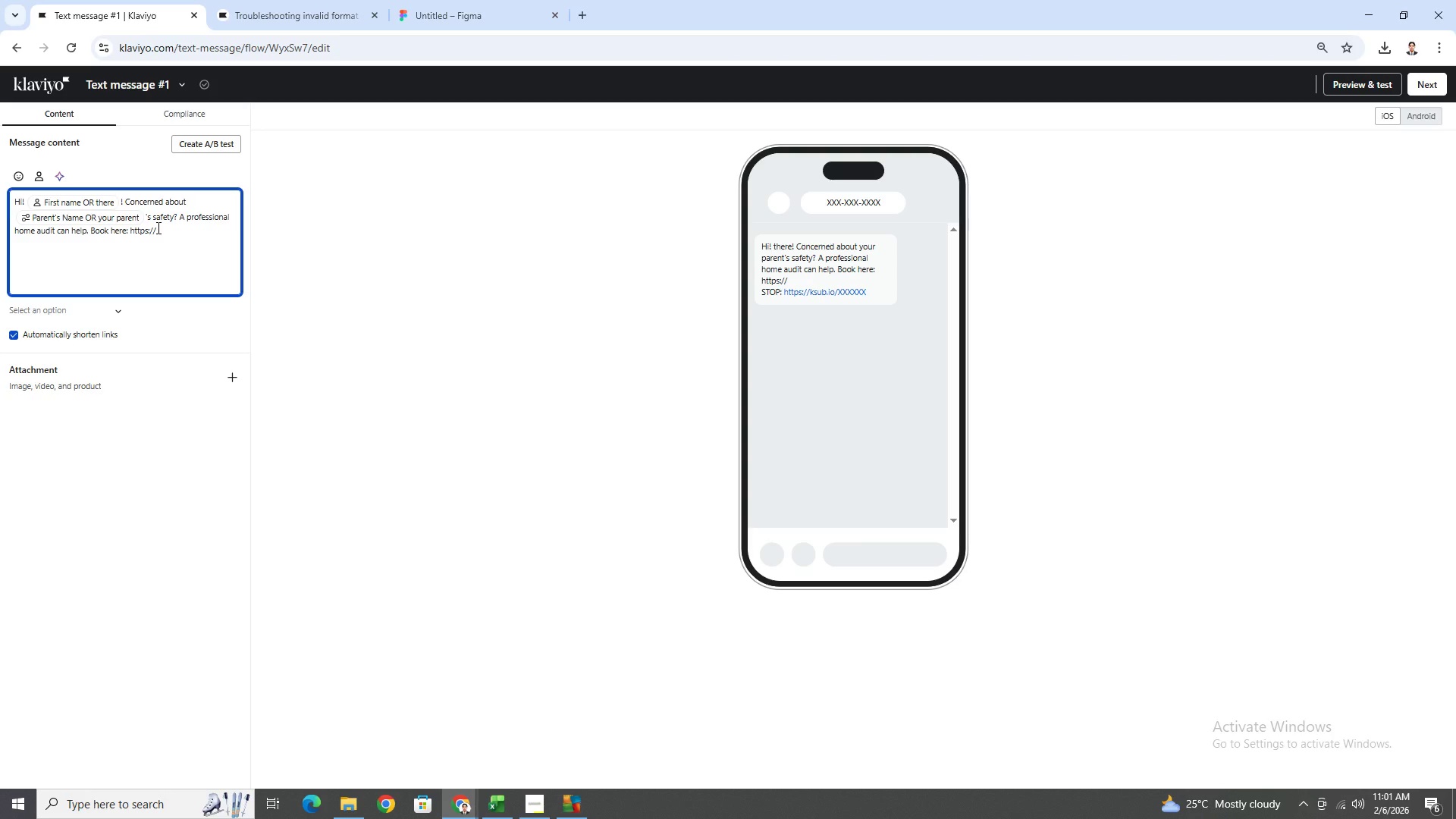 
left_click([526, 802])